 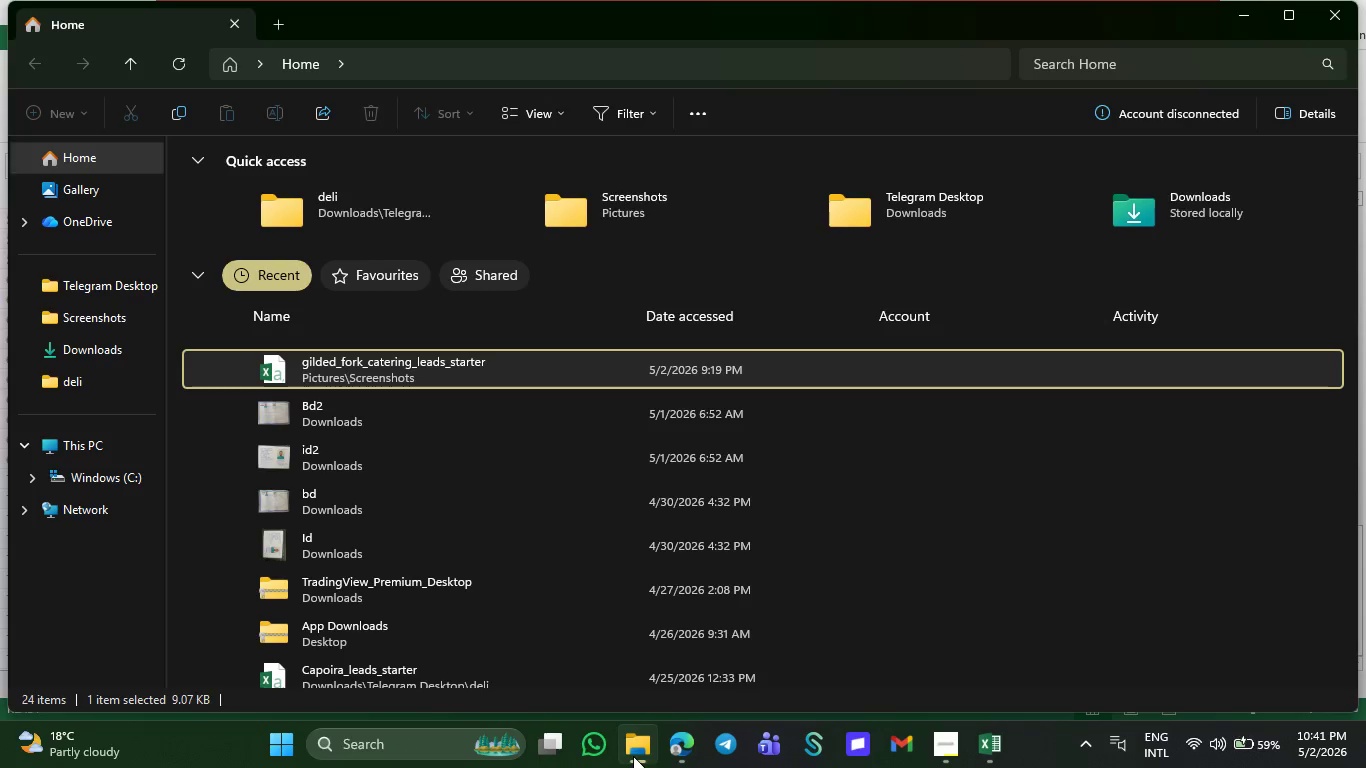 
left_click([678, 751])
 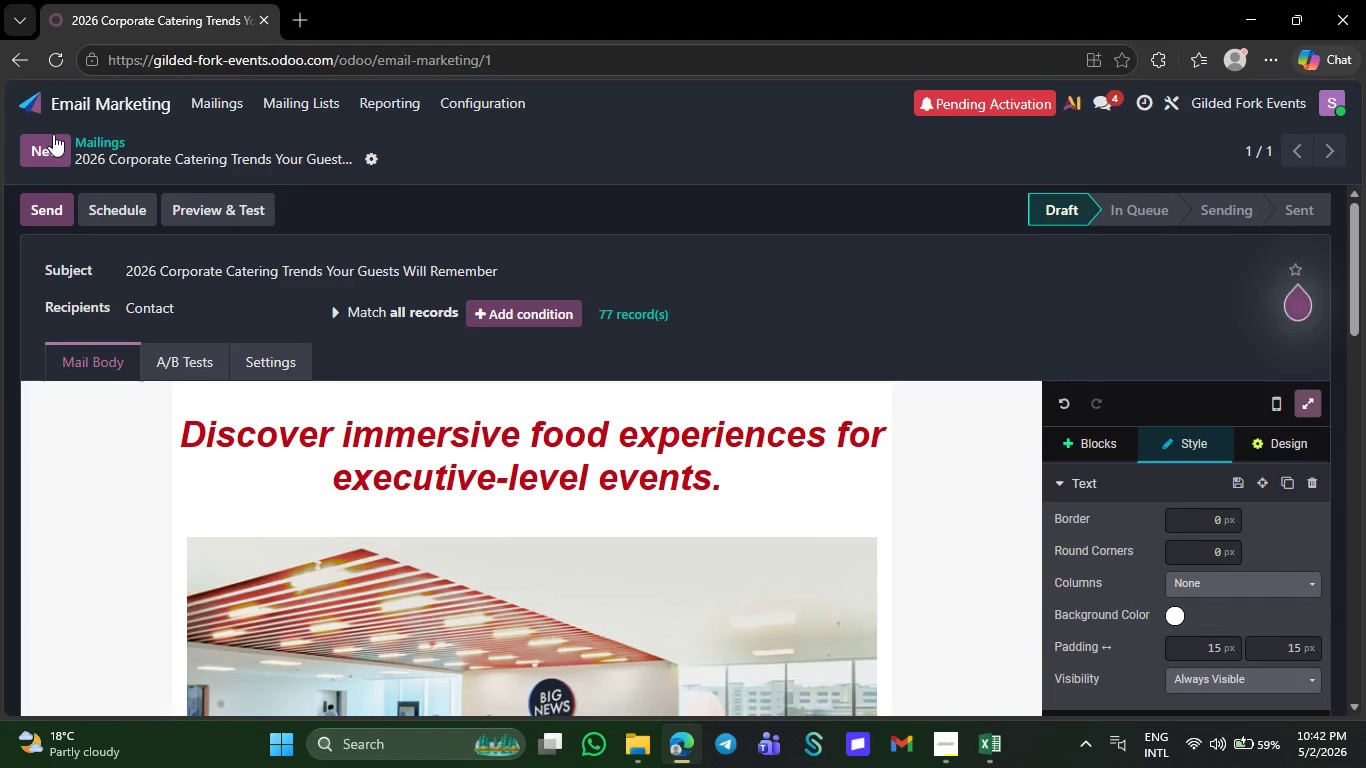 
wait(8.53)
 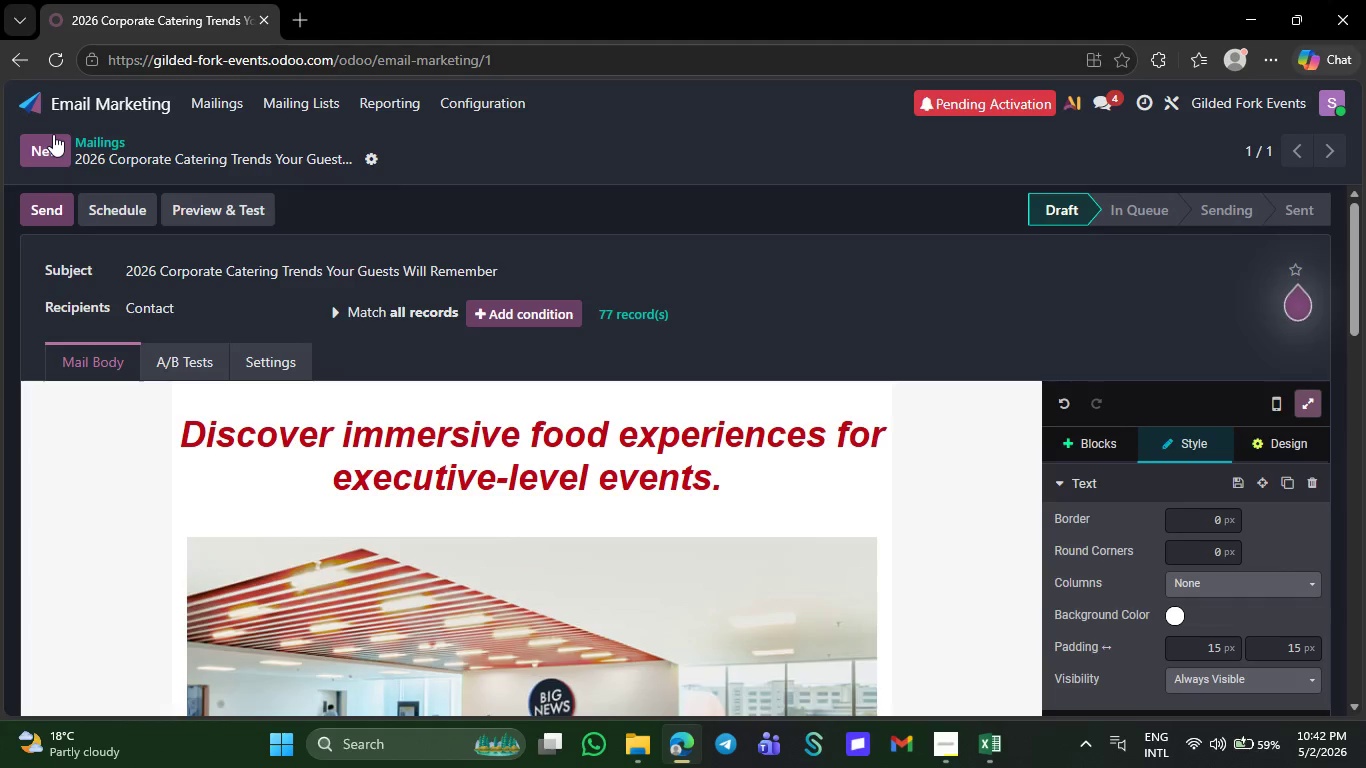 
left_click([56, 159])
 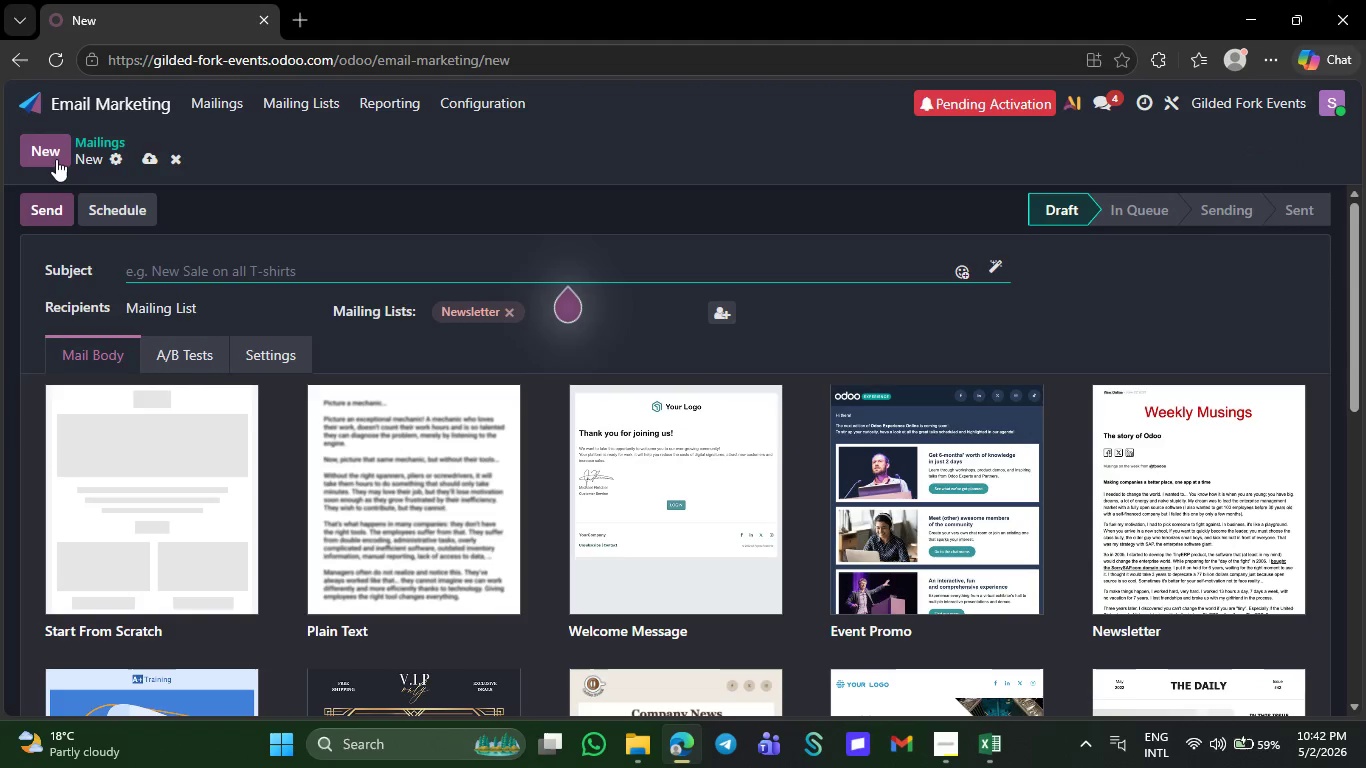 
wait(7.05)
 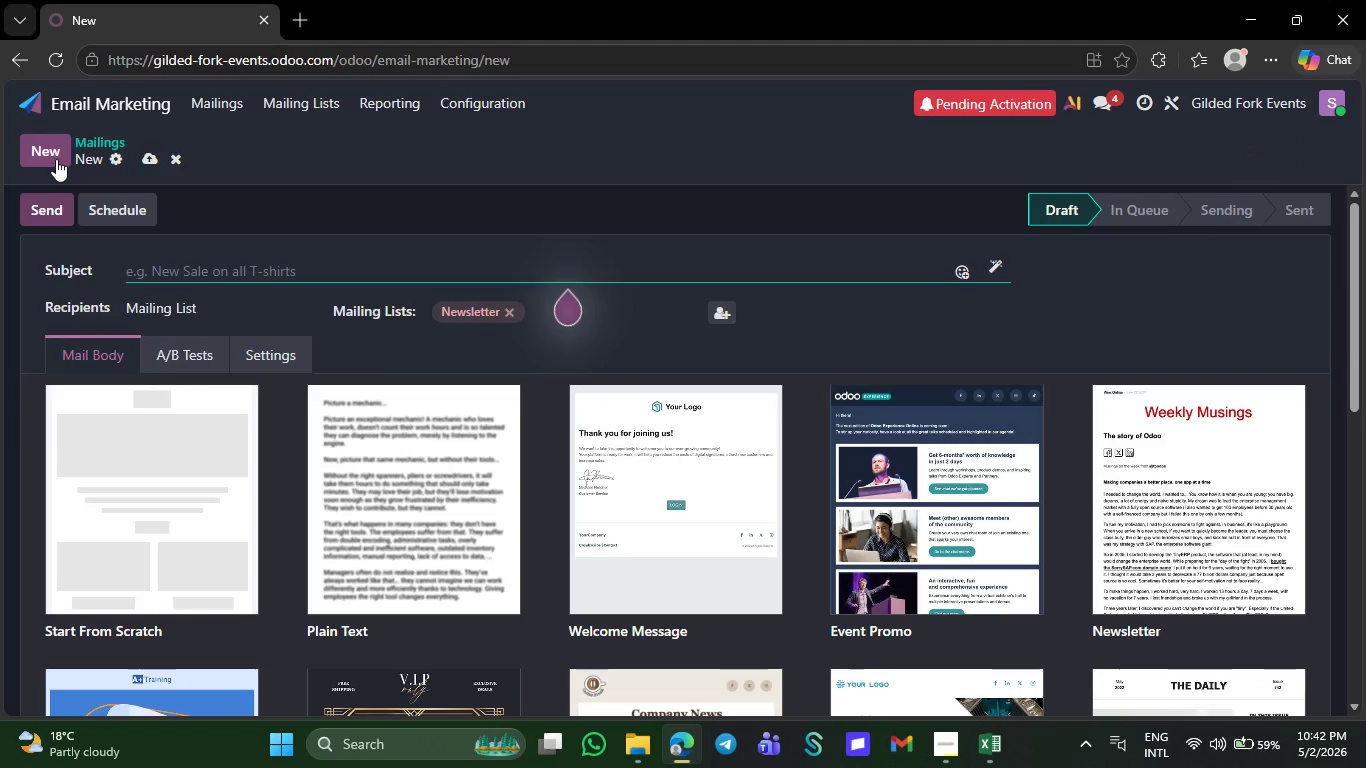 
type(How we )
 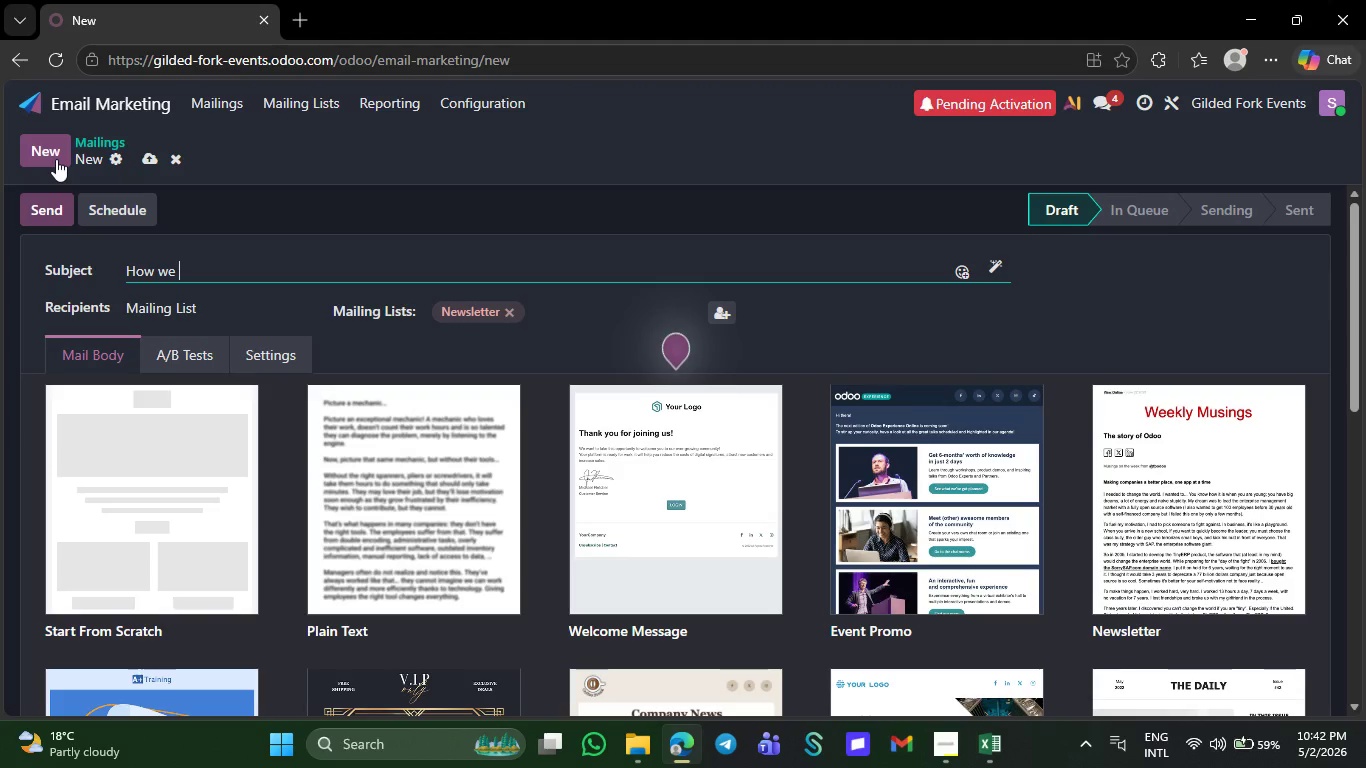 
type(delivered a se)
 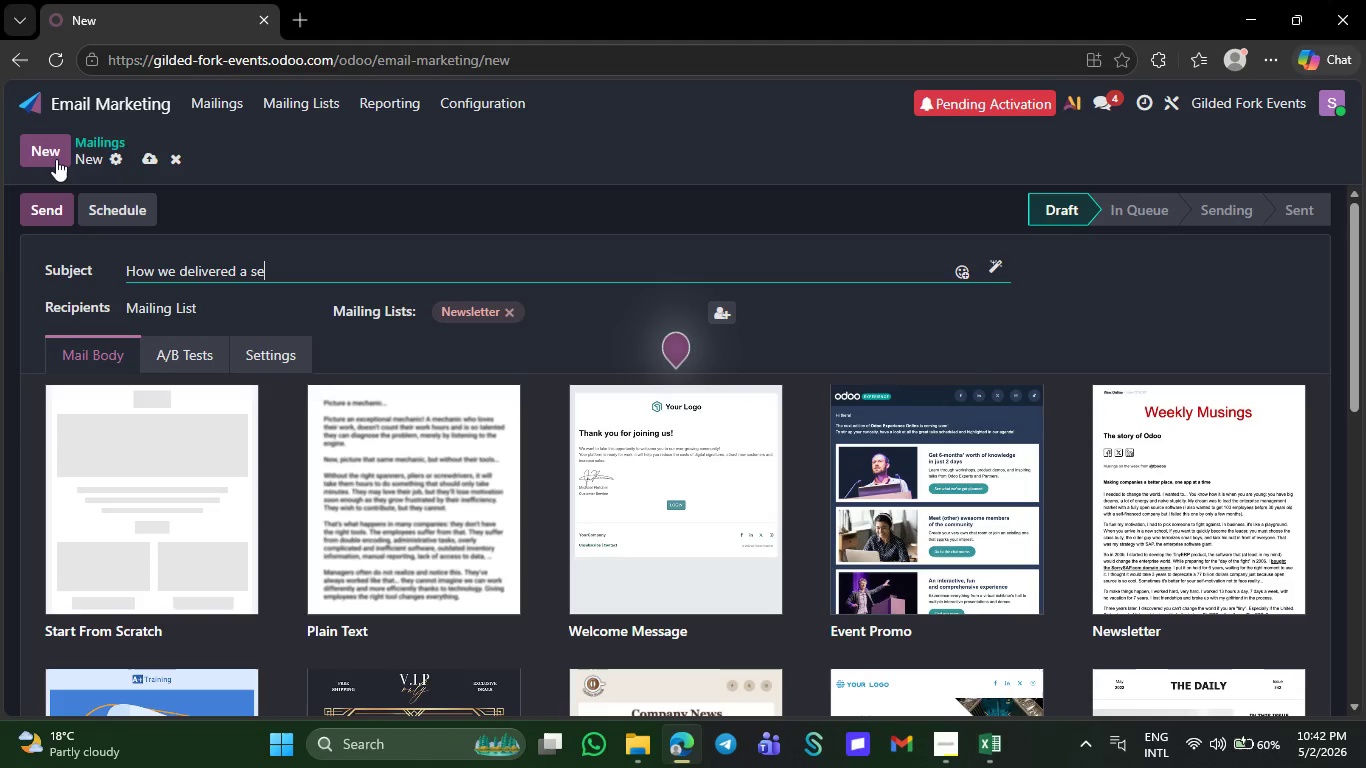 
type(amless 500_)
key(Backspace)
type(-guest corpo)
 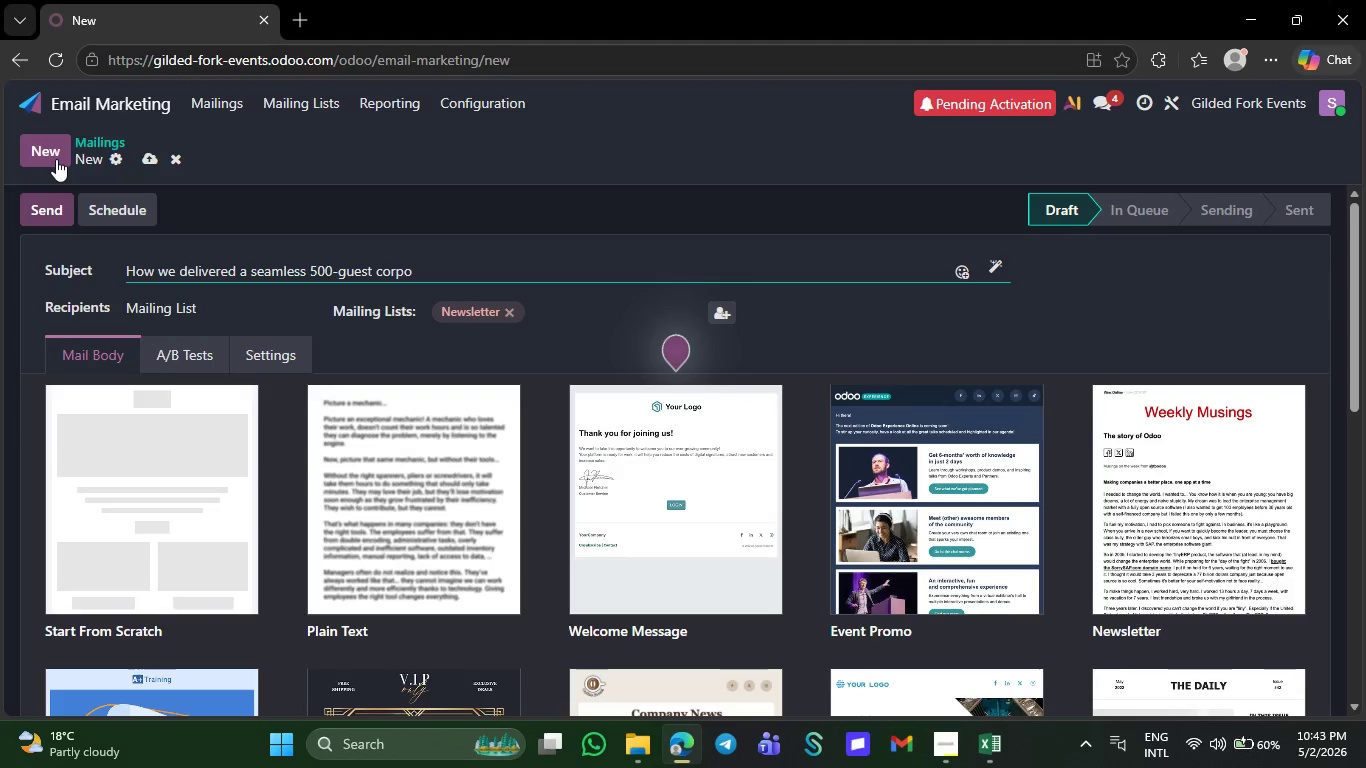 
type(rate holiday gala)
 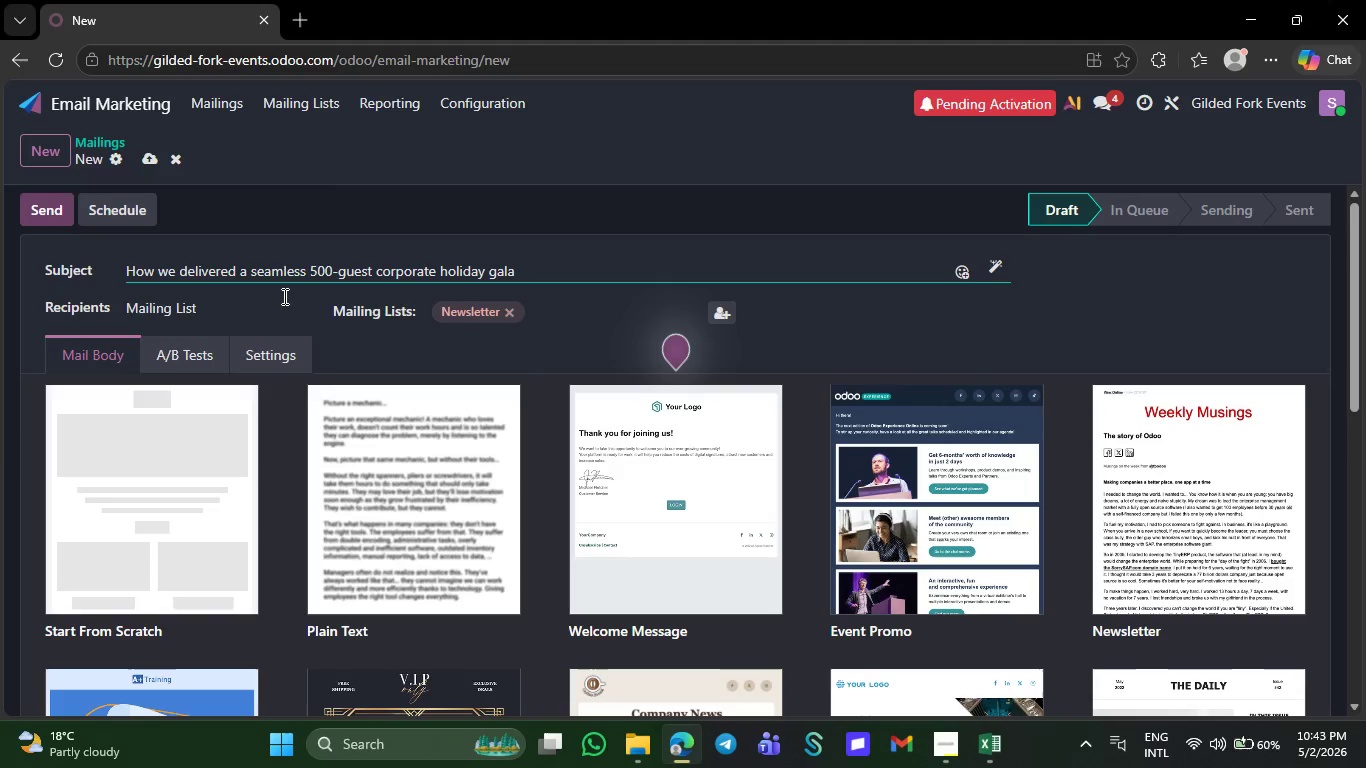 
left_click([275, 297])
 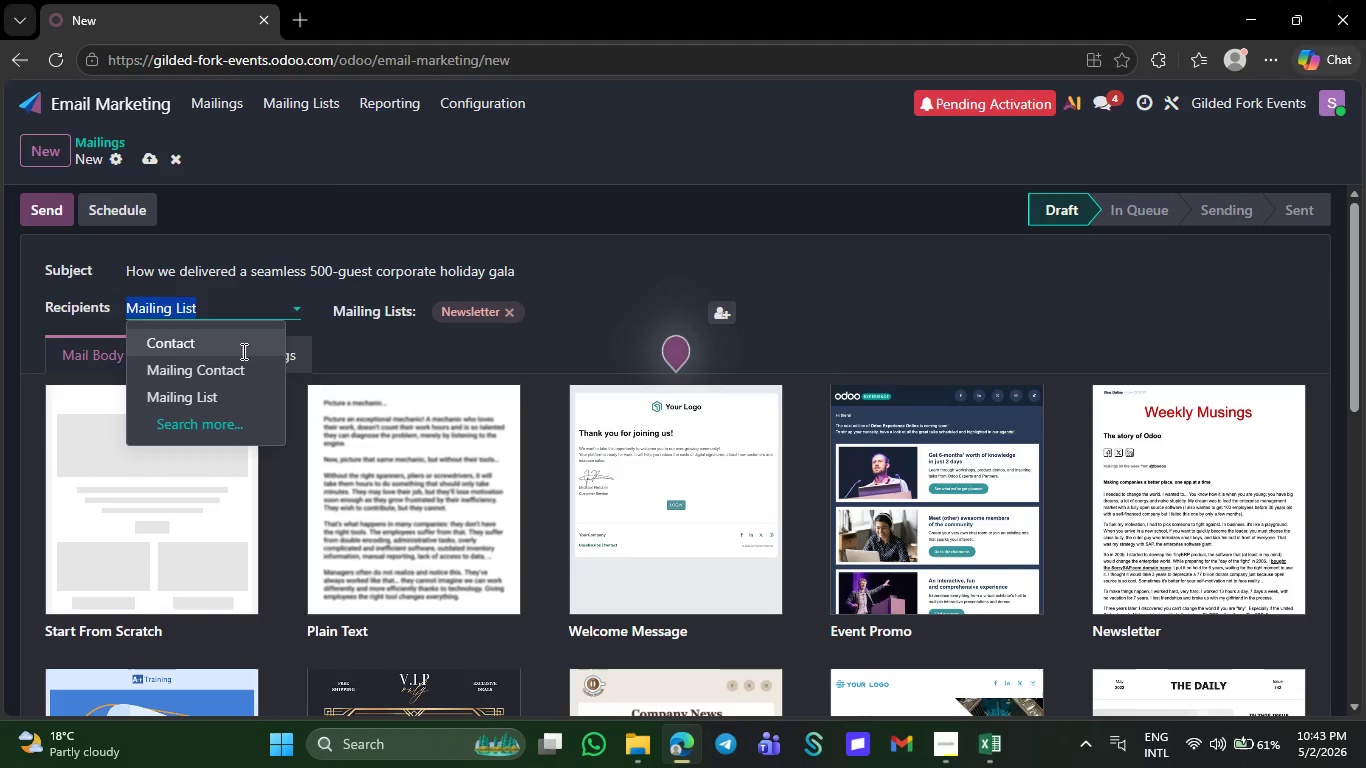 
left_click([242, 350])
 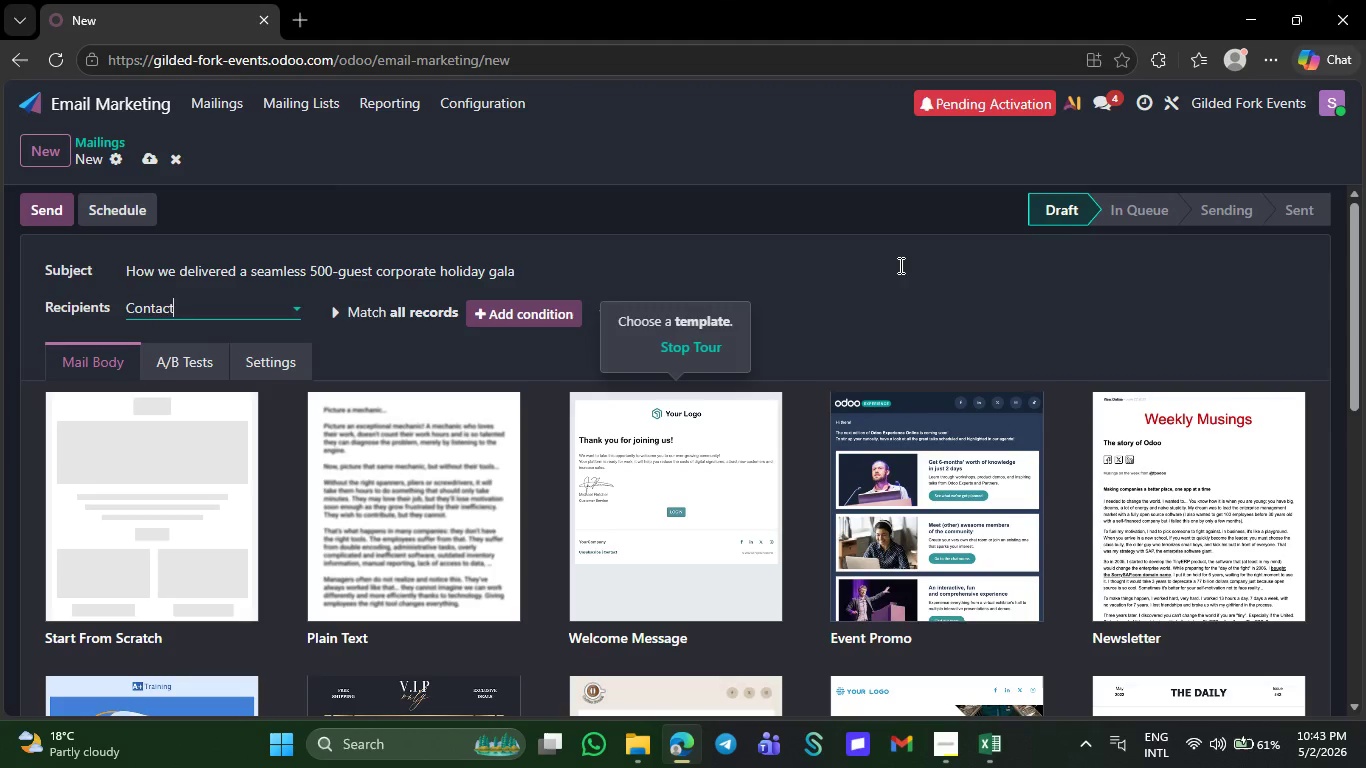 
wait(8.41)
 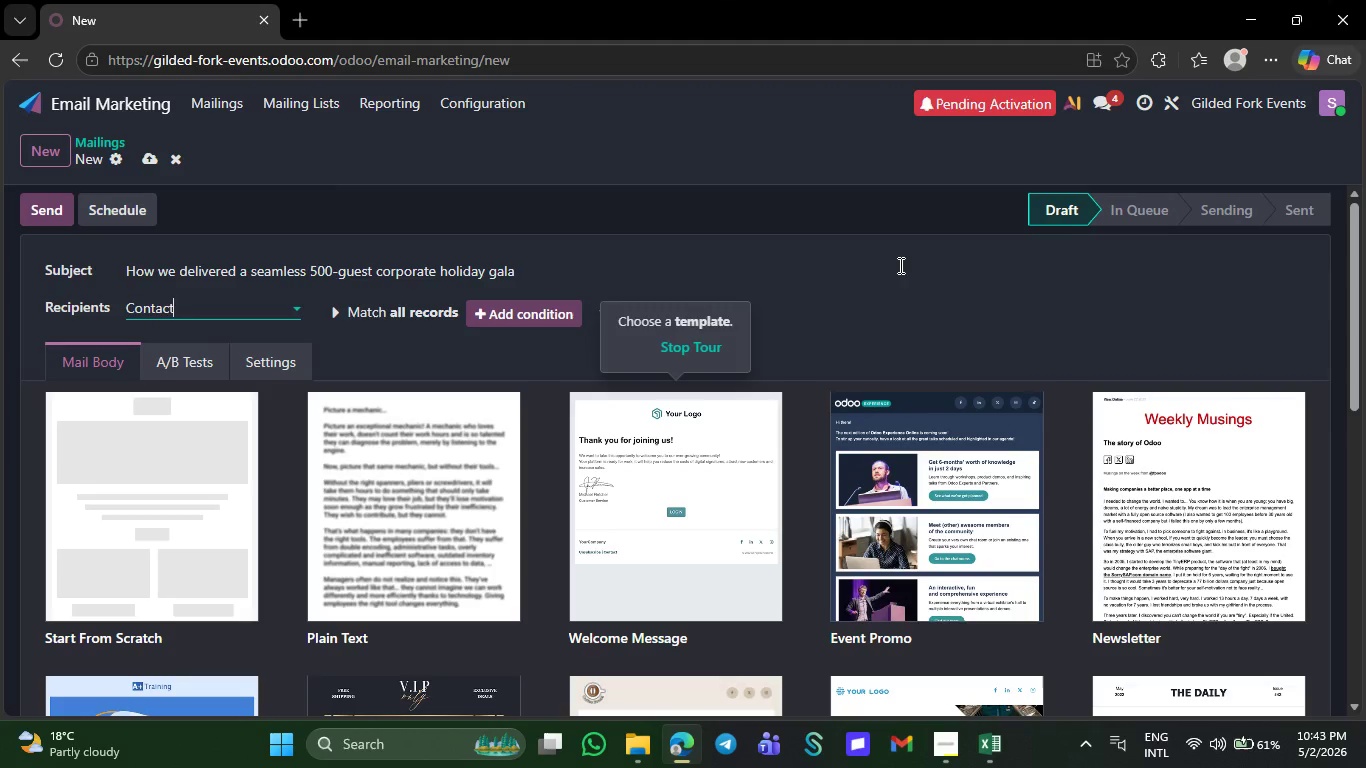 
left_click([185, 588])
 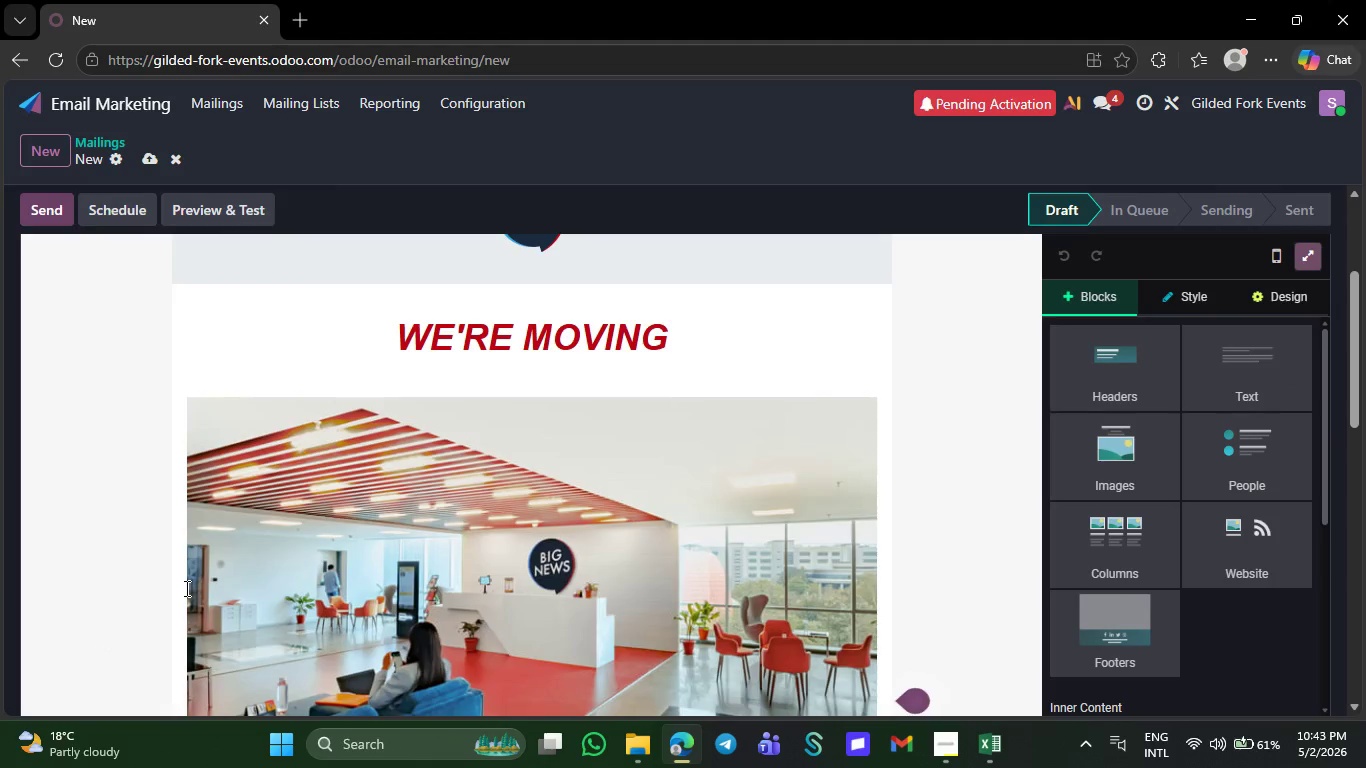 
wait(8.17)
 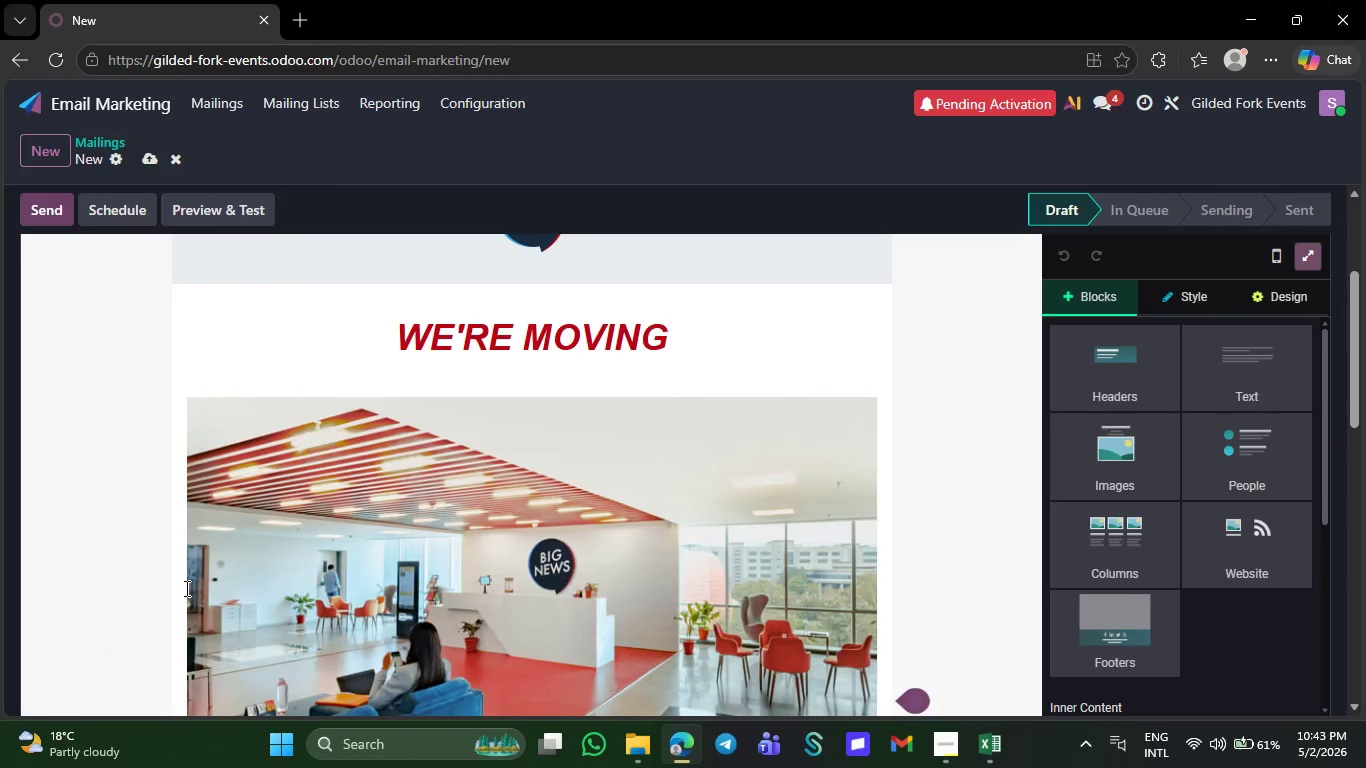 
left_click([672, 345])
 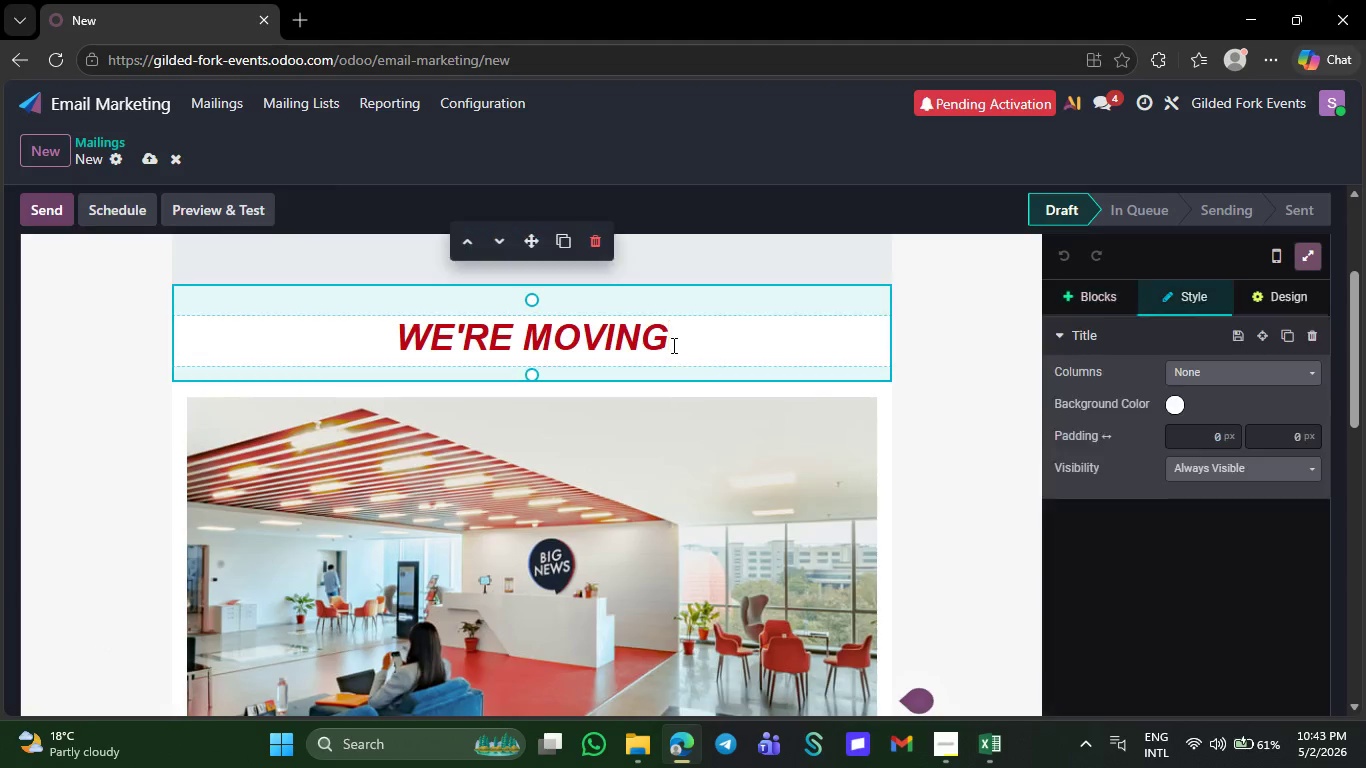 
key(Backspace)
 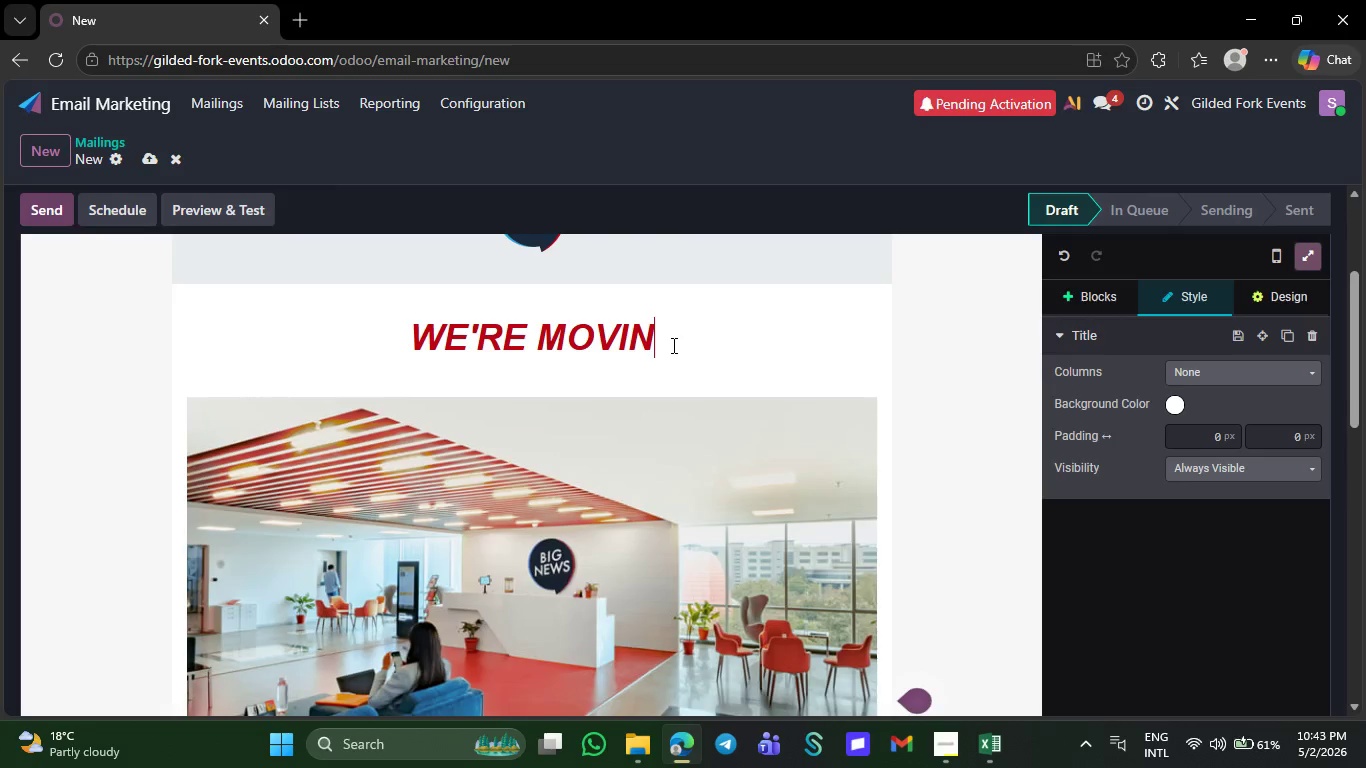 
key(Backspace)
 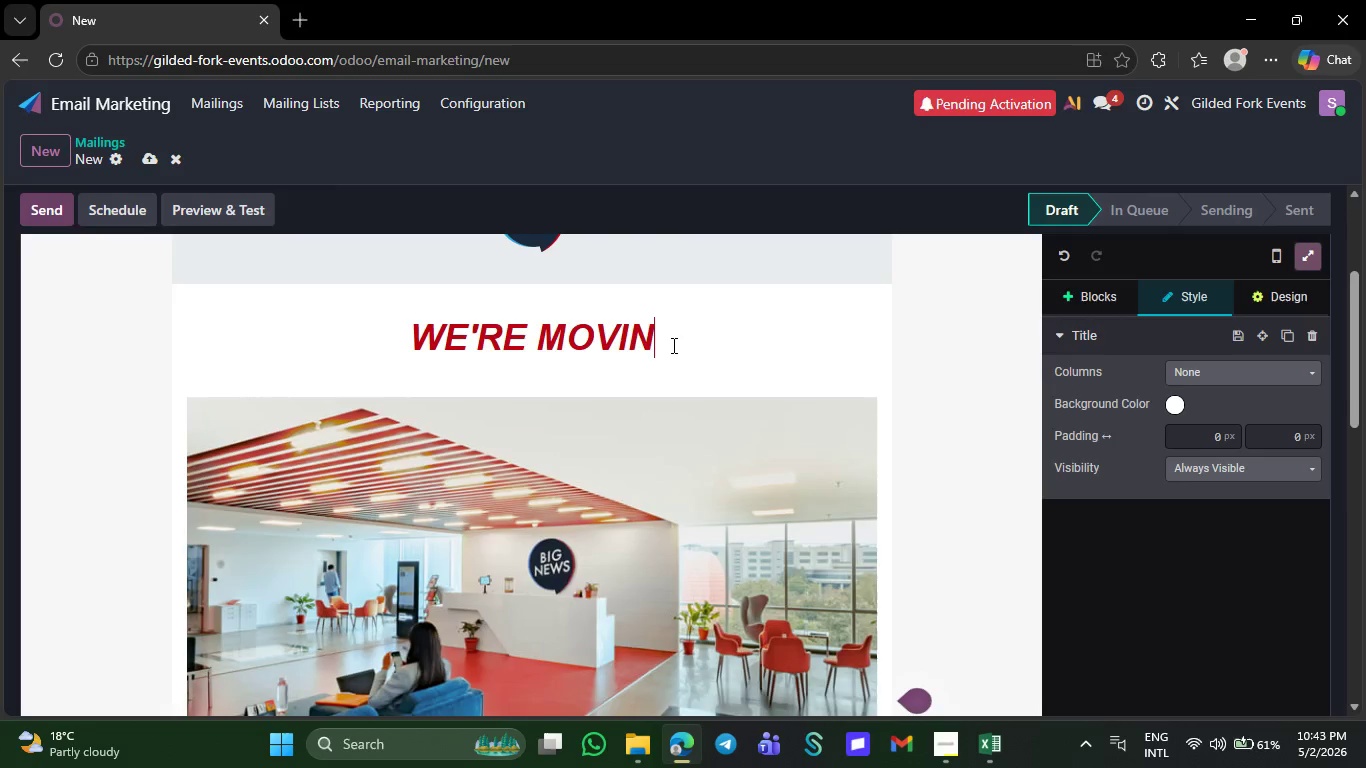 
key(Backspace)
 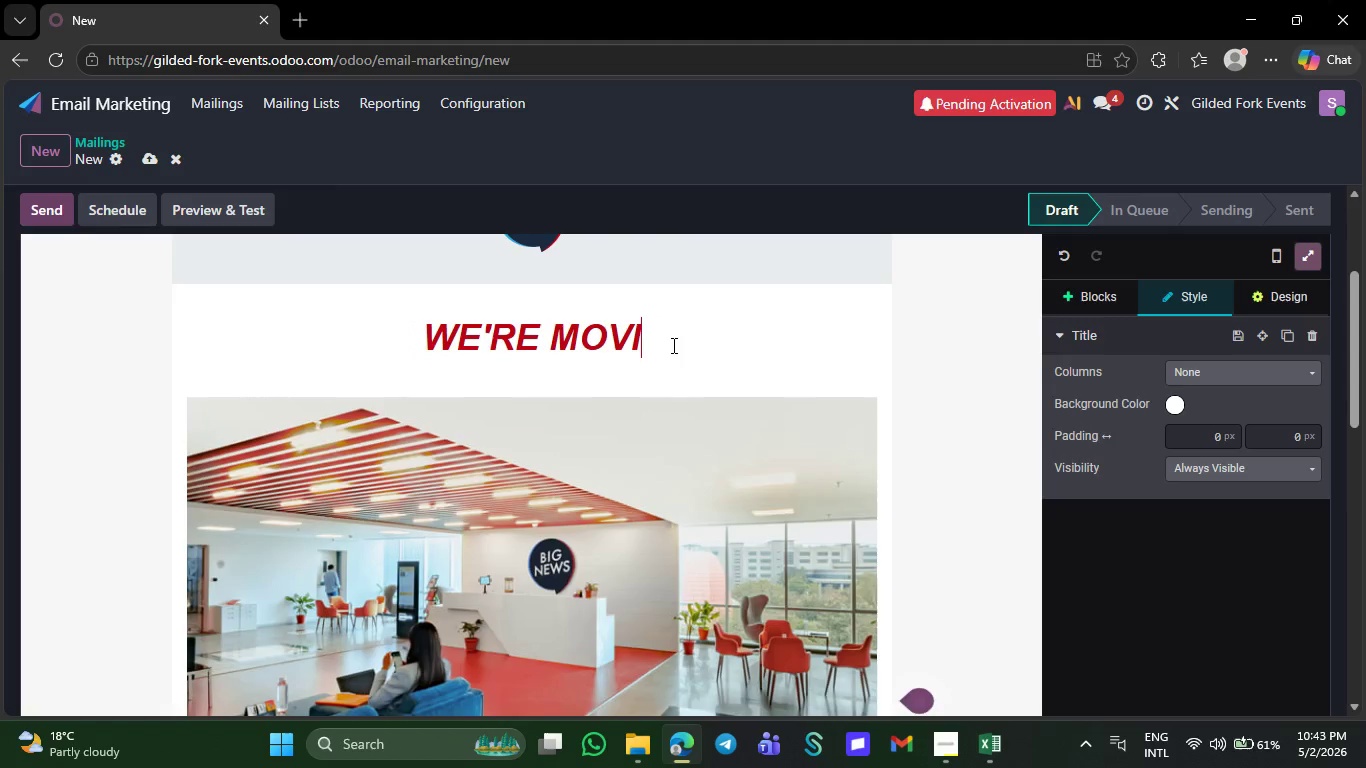 
key(Backspace)
 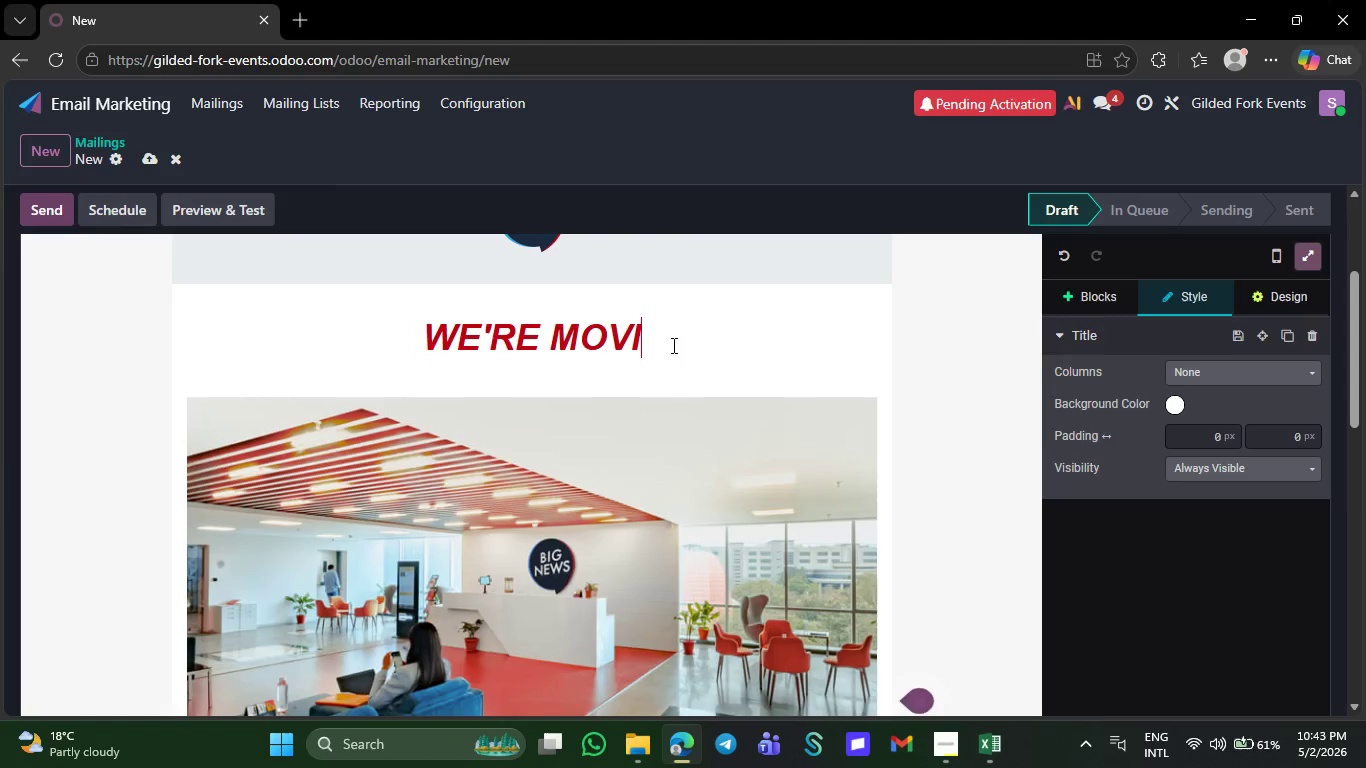 
key(Backspace)
 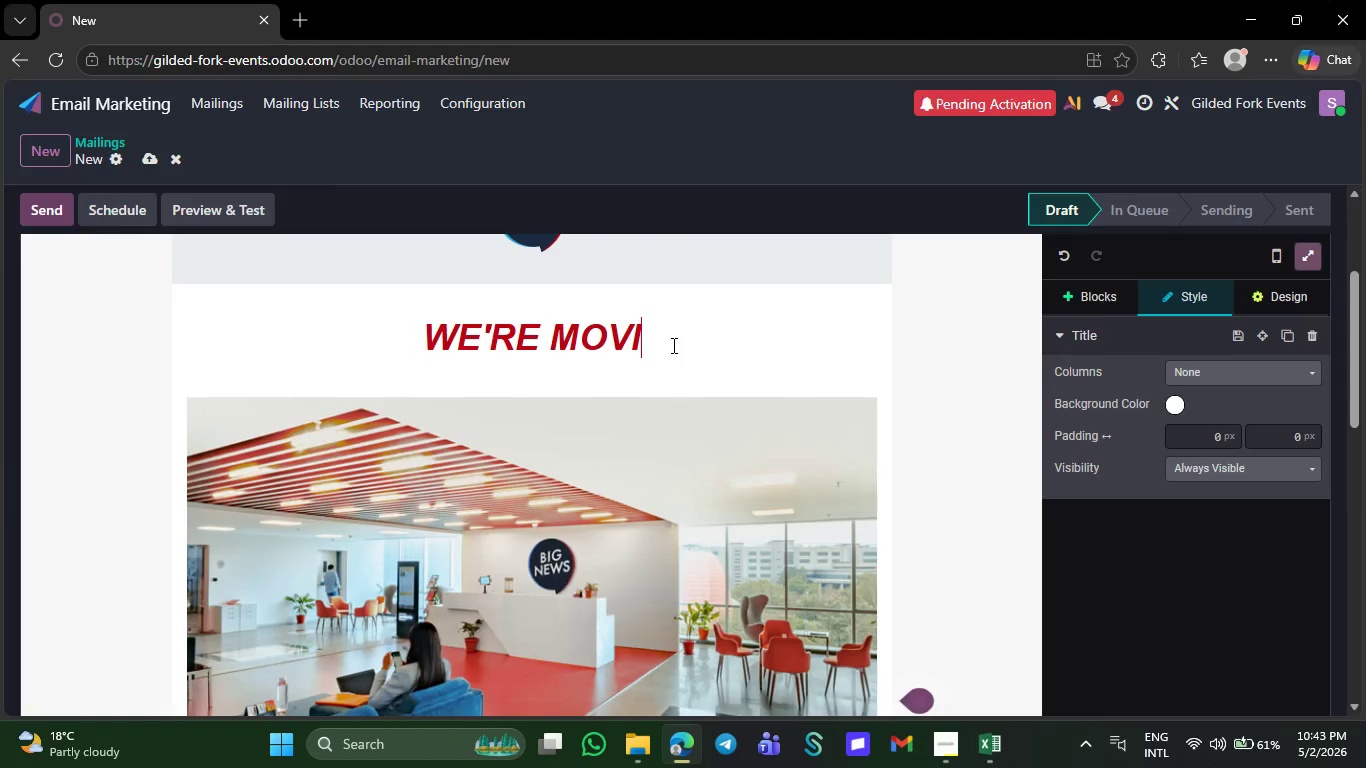 
key(Backspace)
 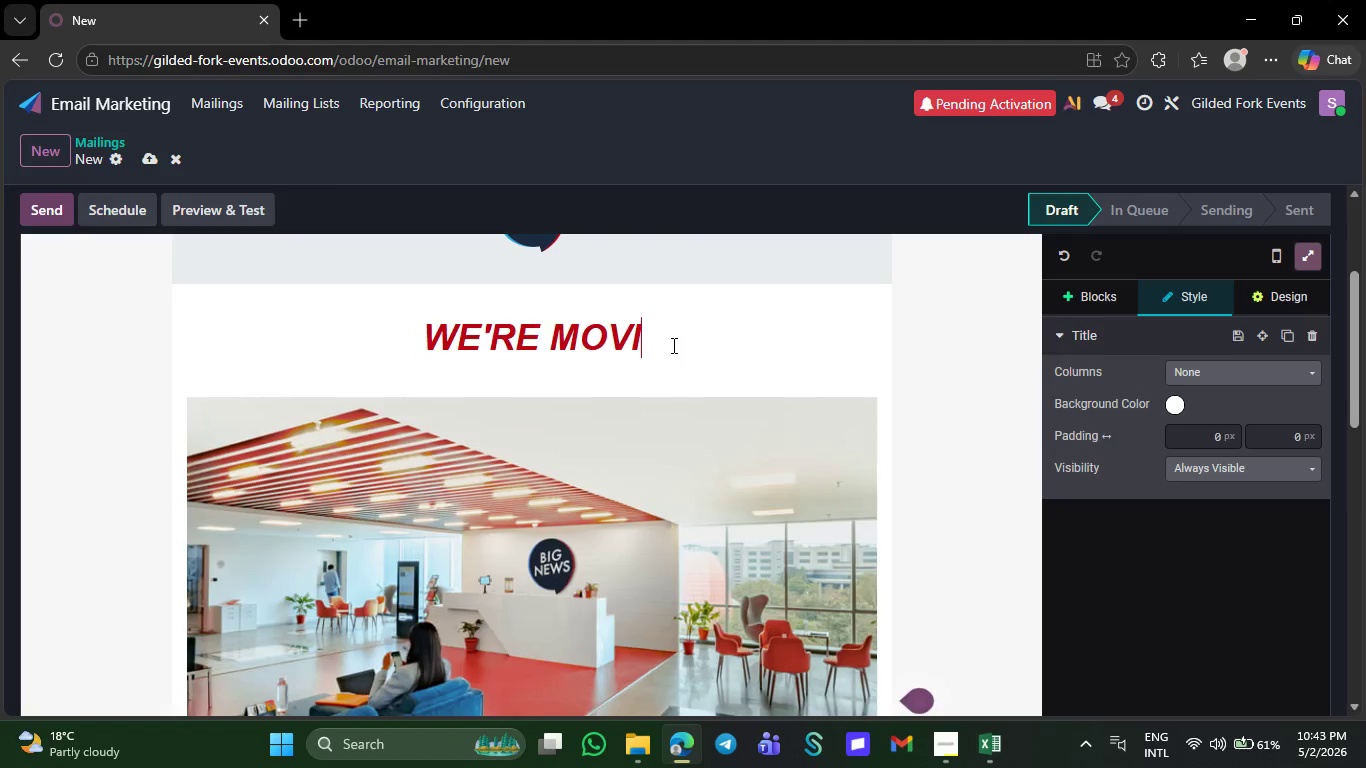 
key(Backspace)
 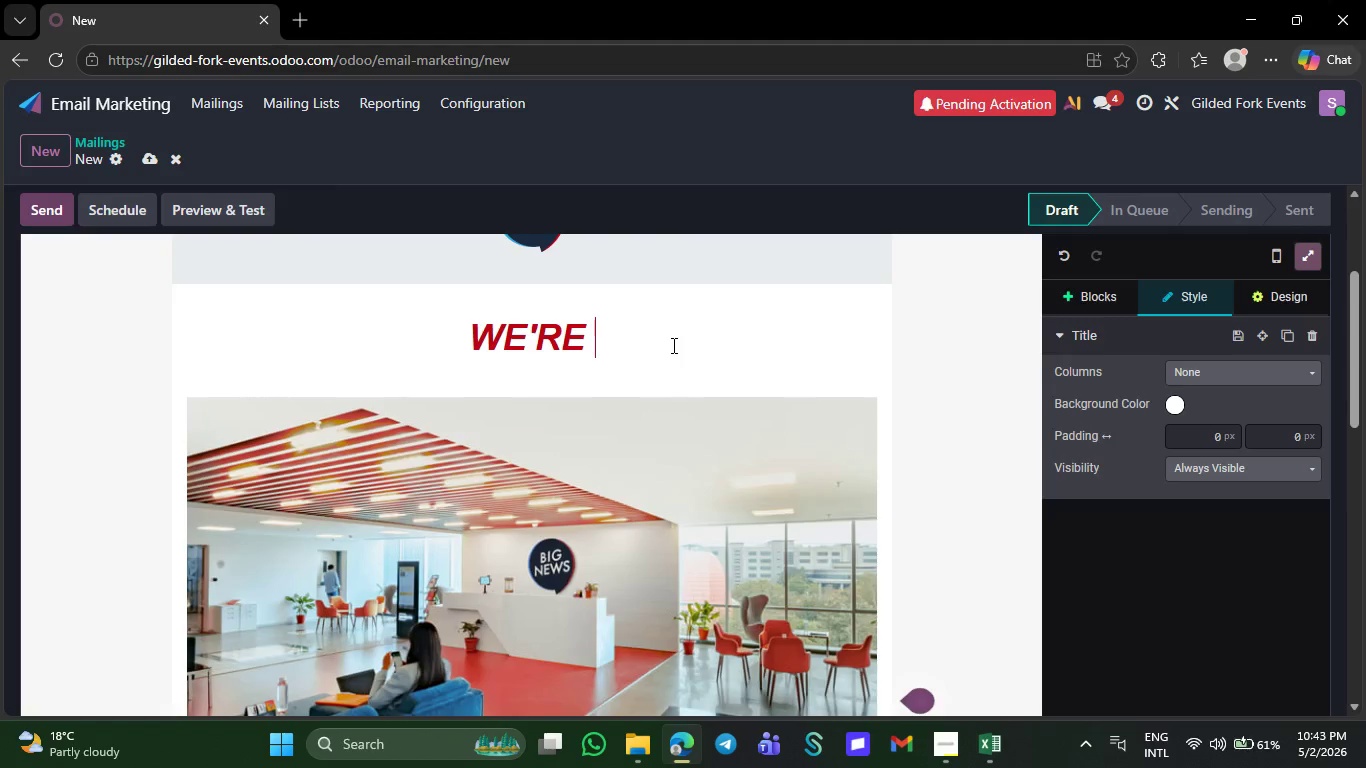 
key(Backspace)
 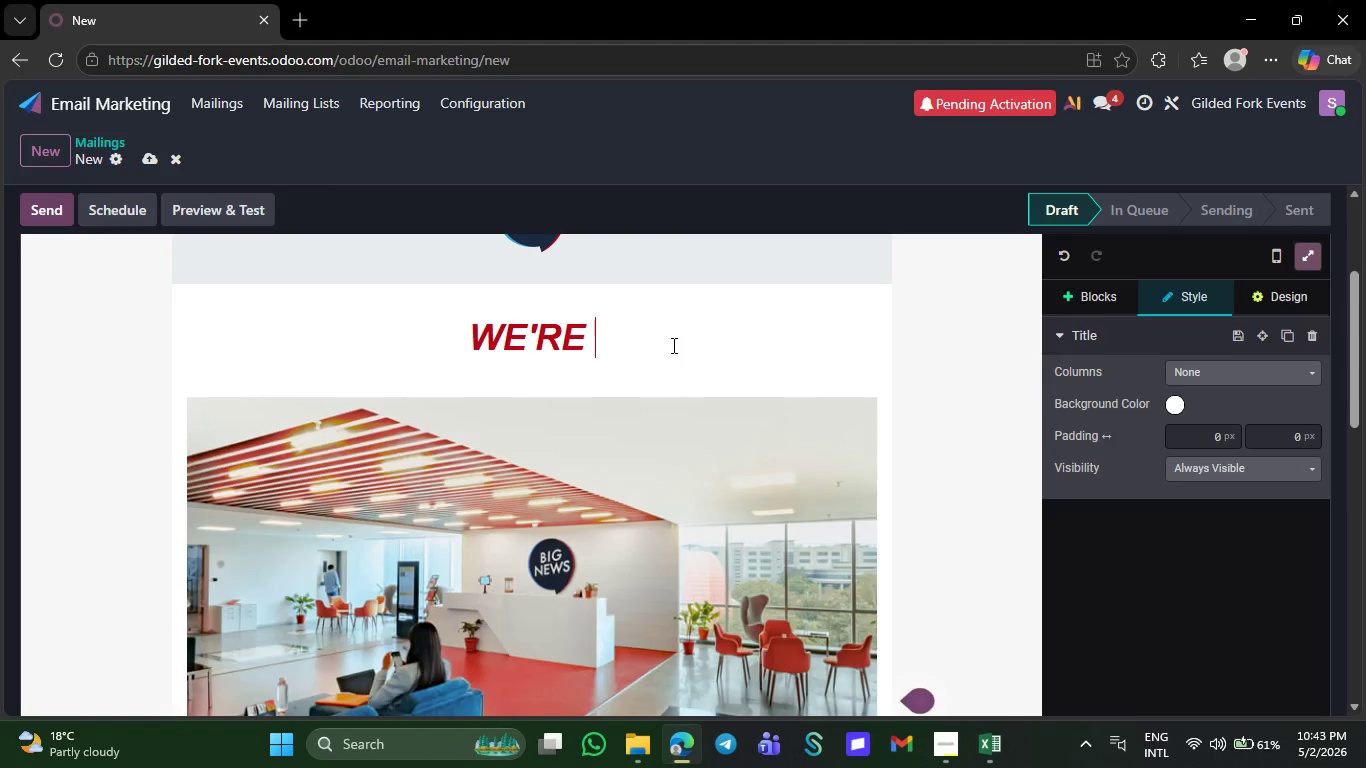 
key(Backspace)
 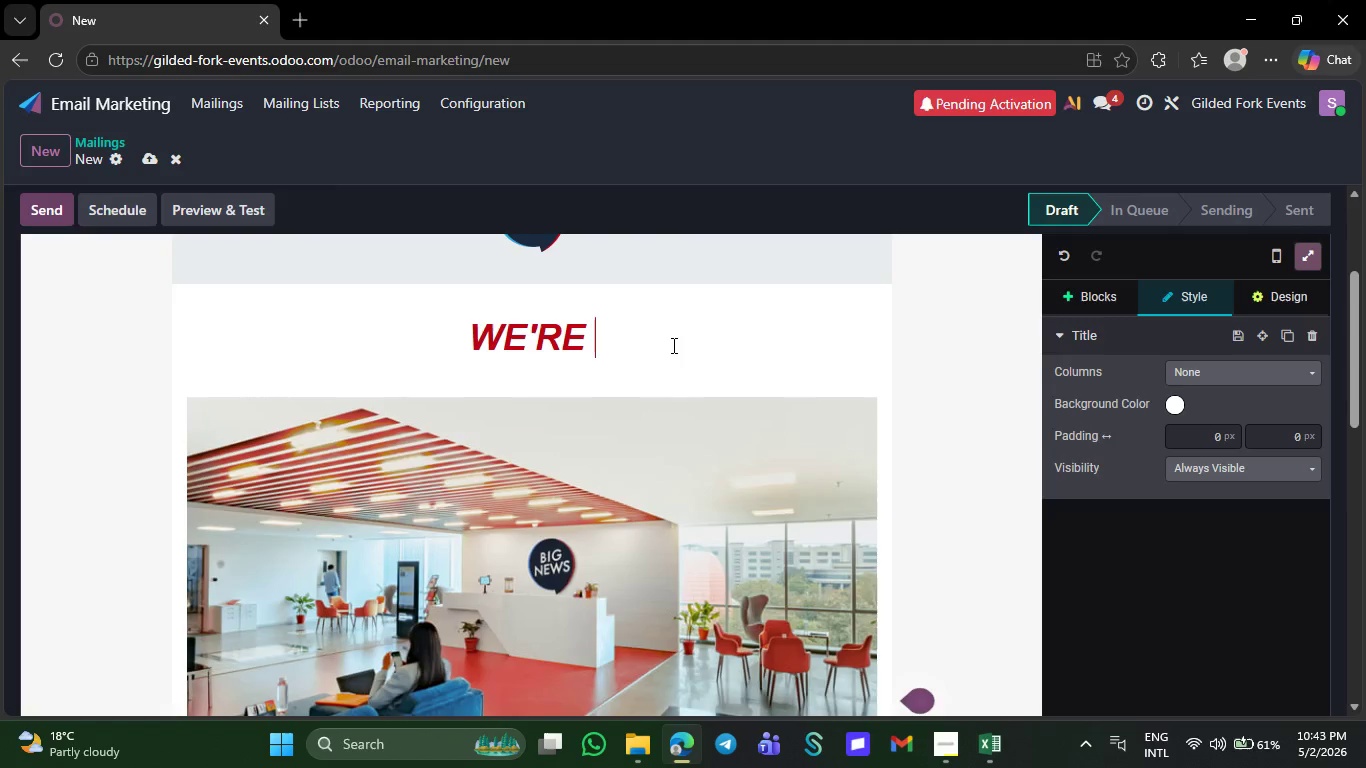 
key(Backspace)
 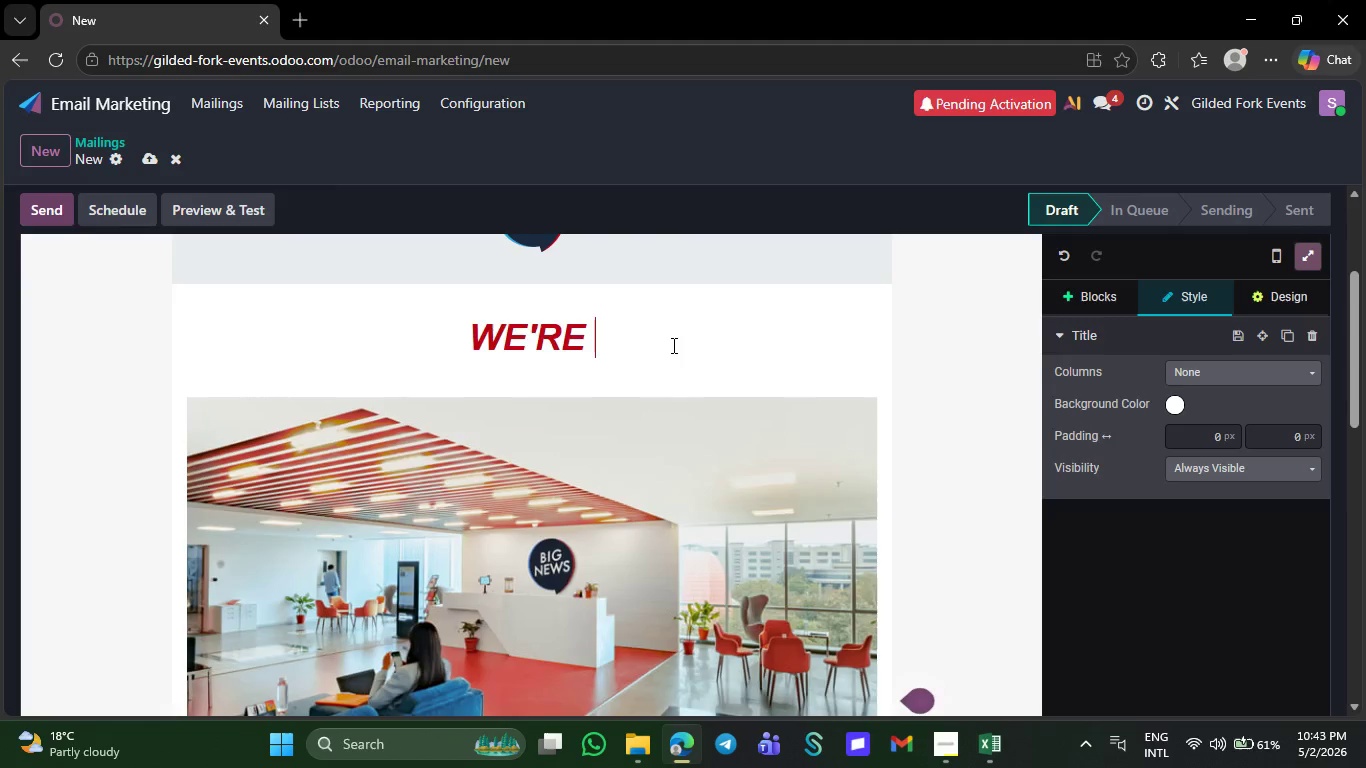 
key(Backspace)
 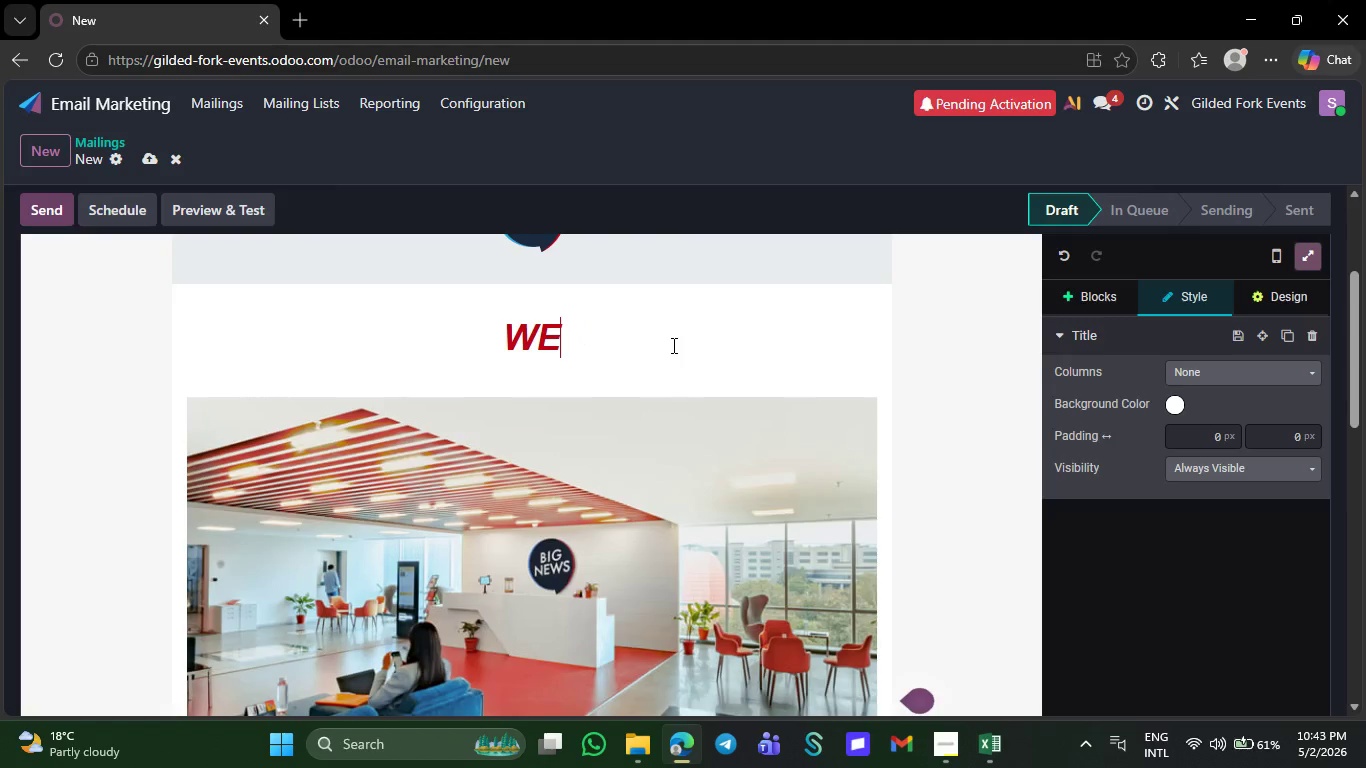 
key(Backspace)
 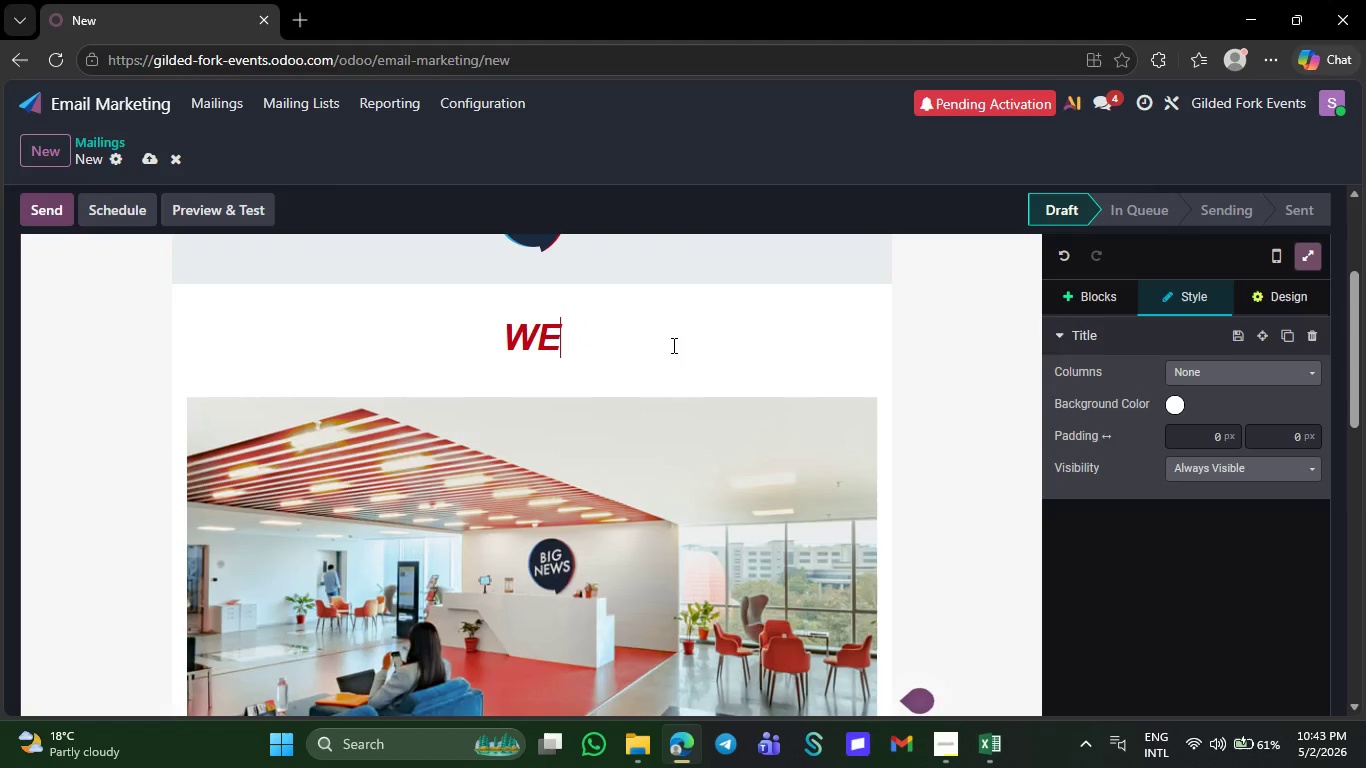 
key(CapsLock)
 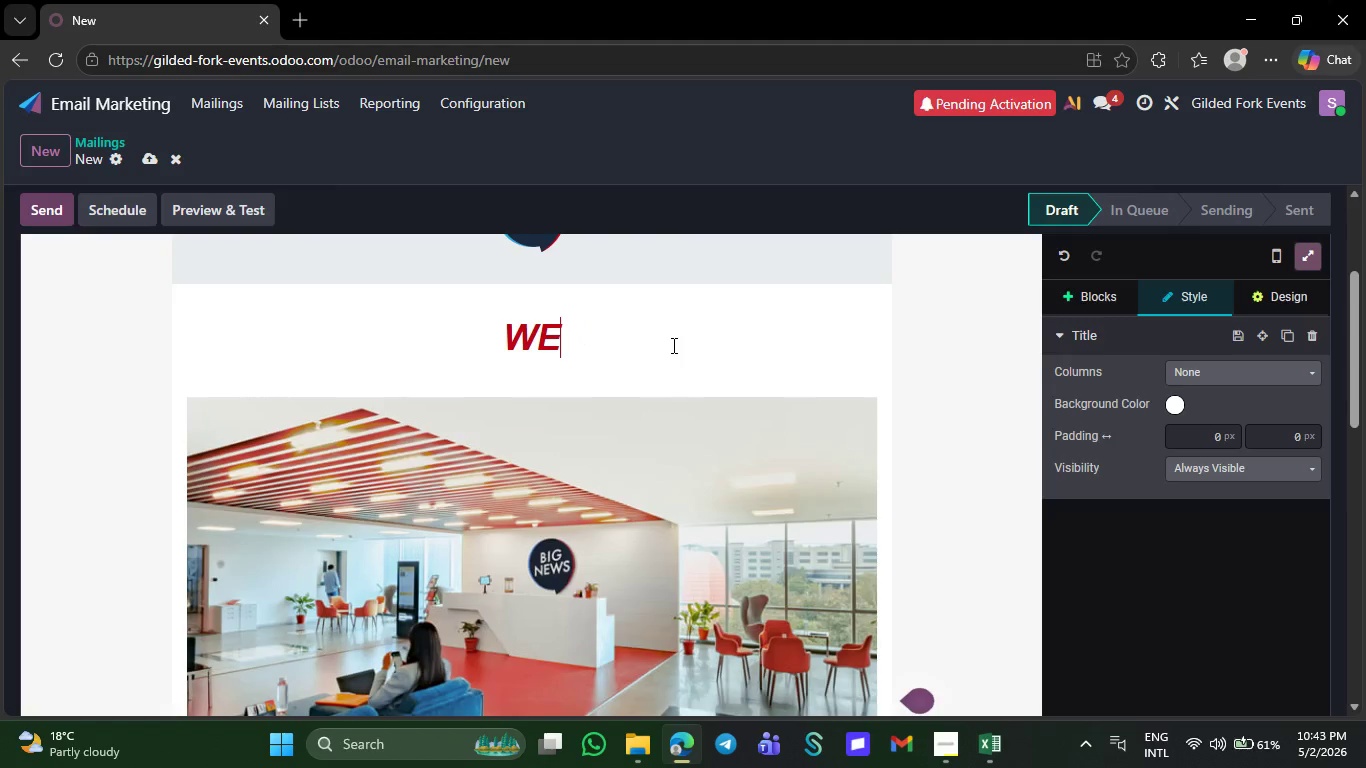 
key(A)
 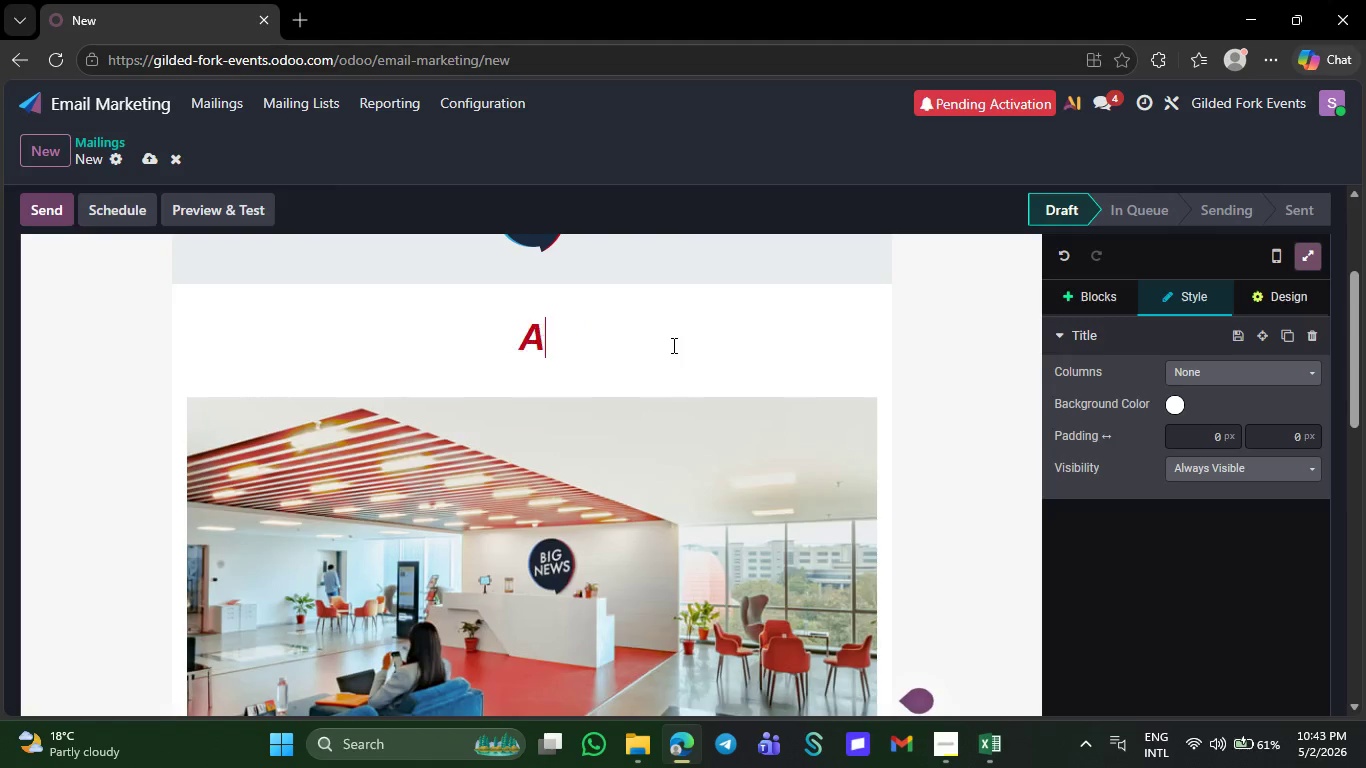 
key(CapsLock)
 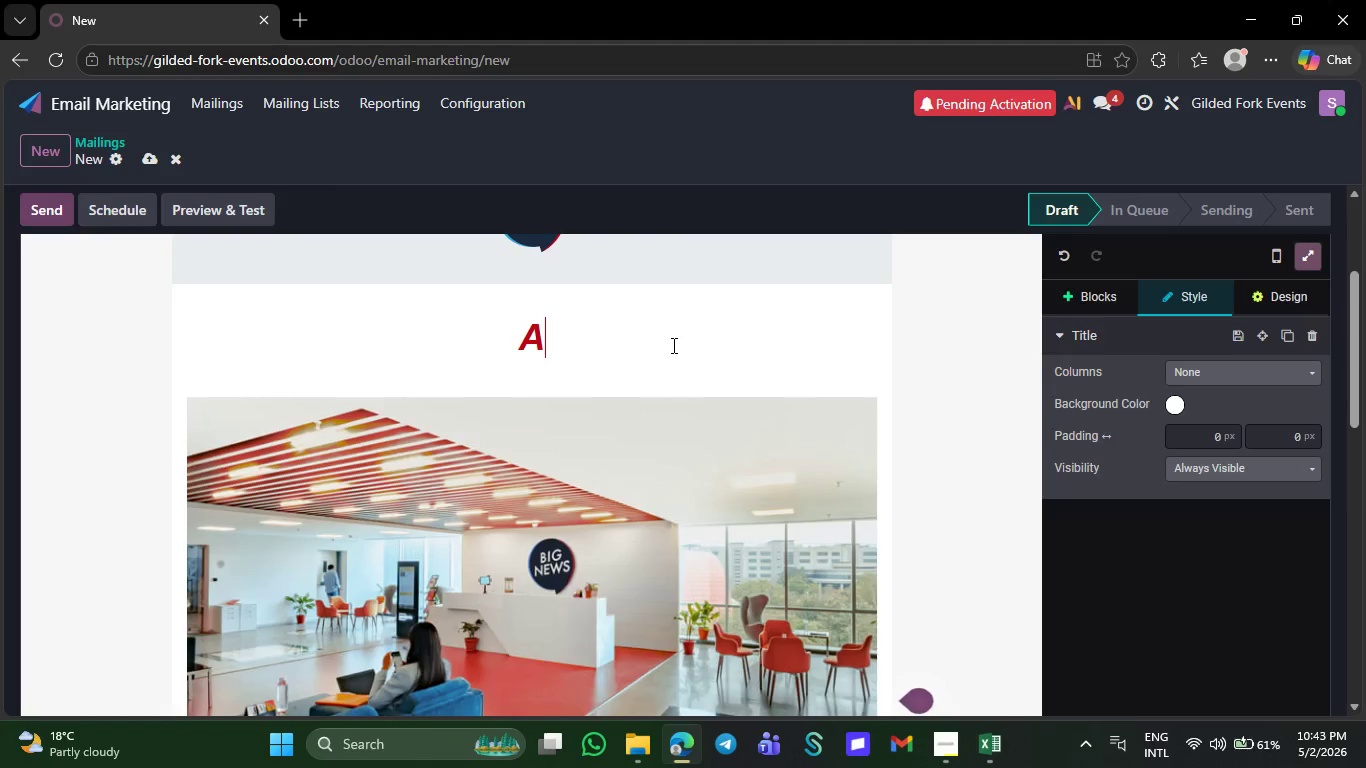 
wait(10.98)
 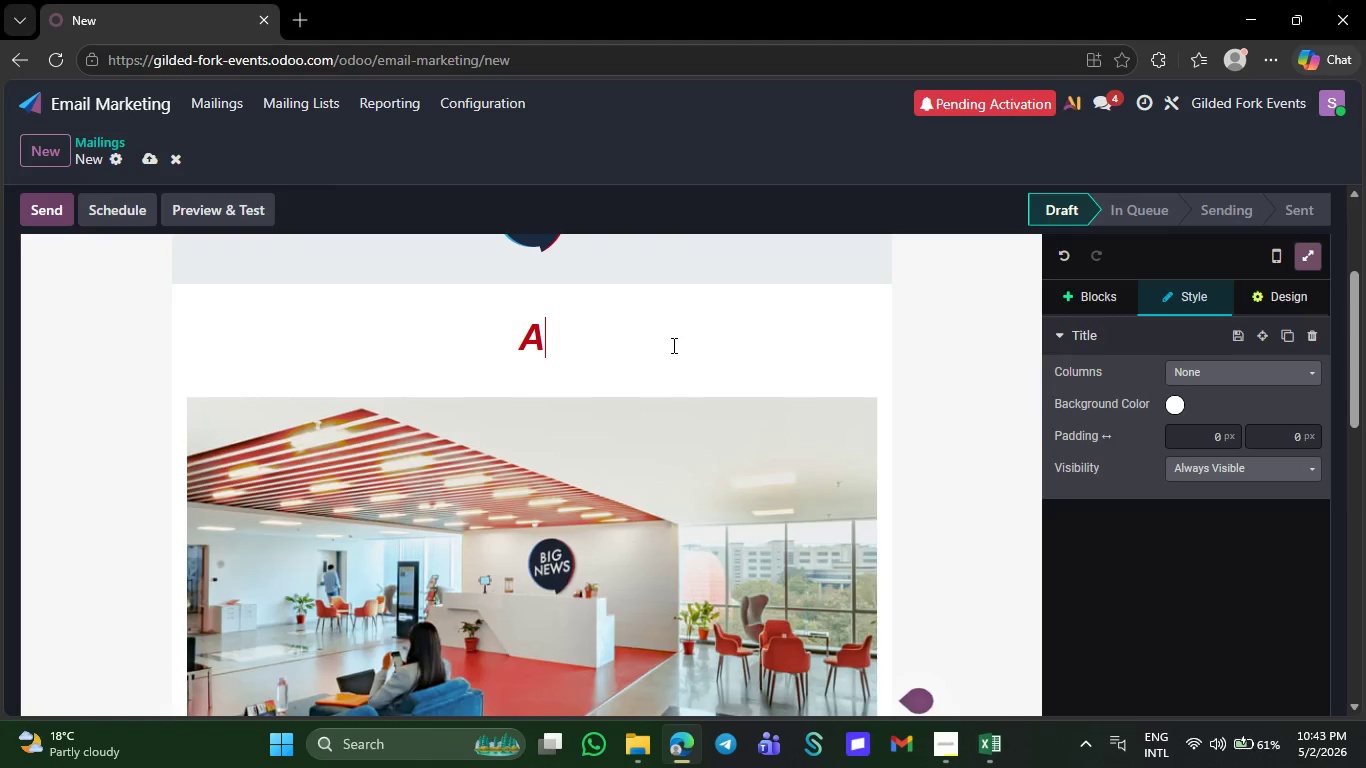 
type( behind )
 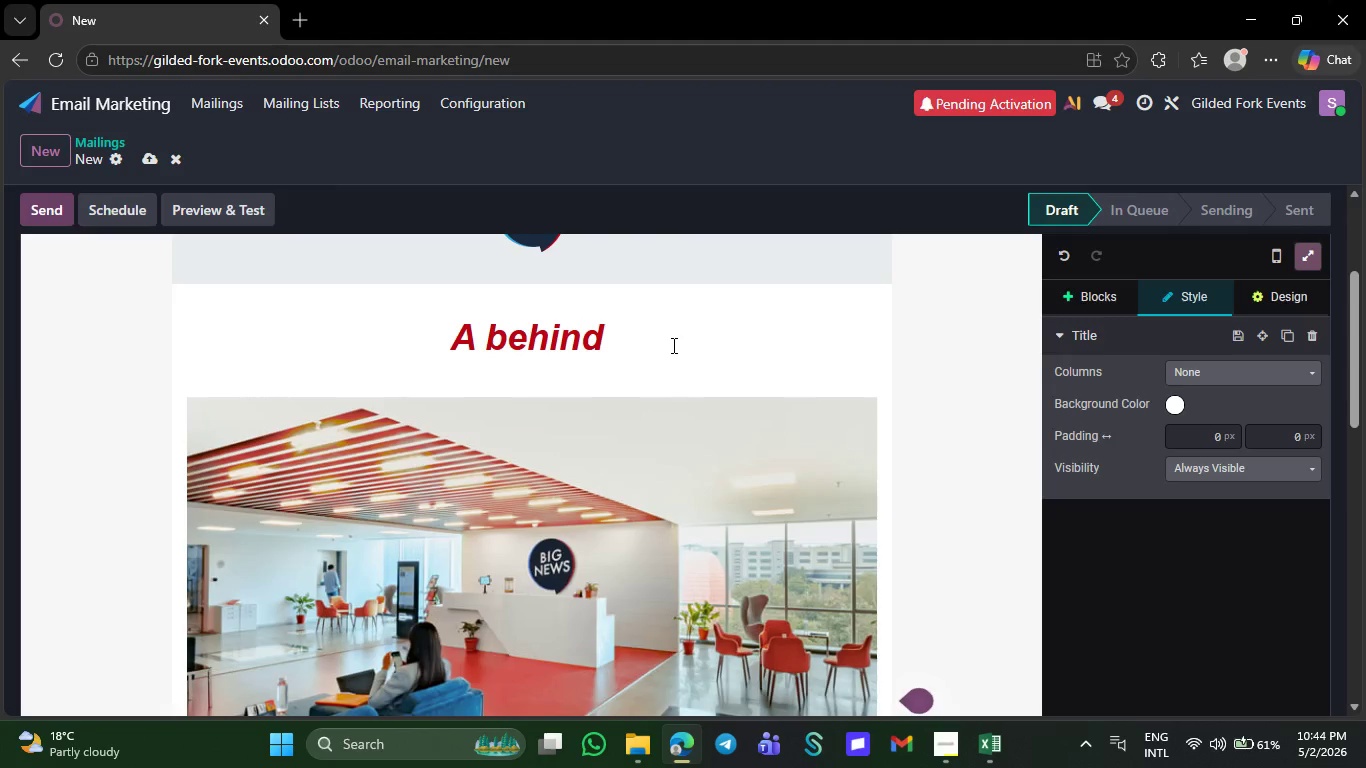 
type(the scenes look at one of our largest )
 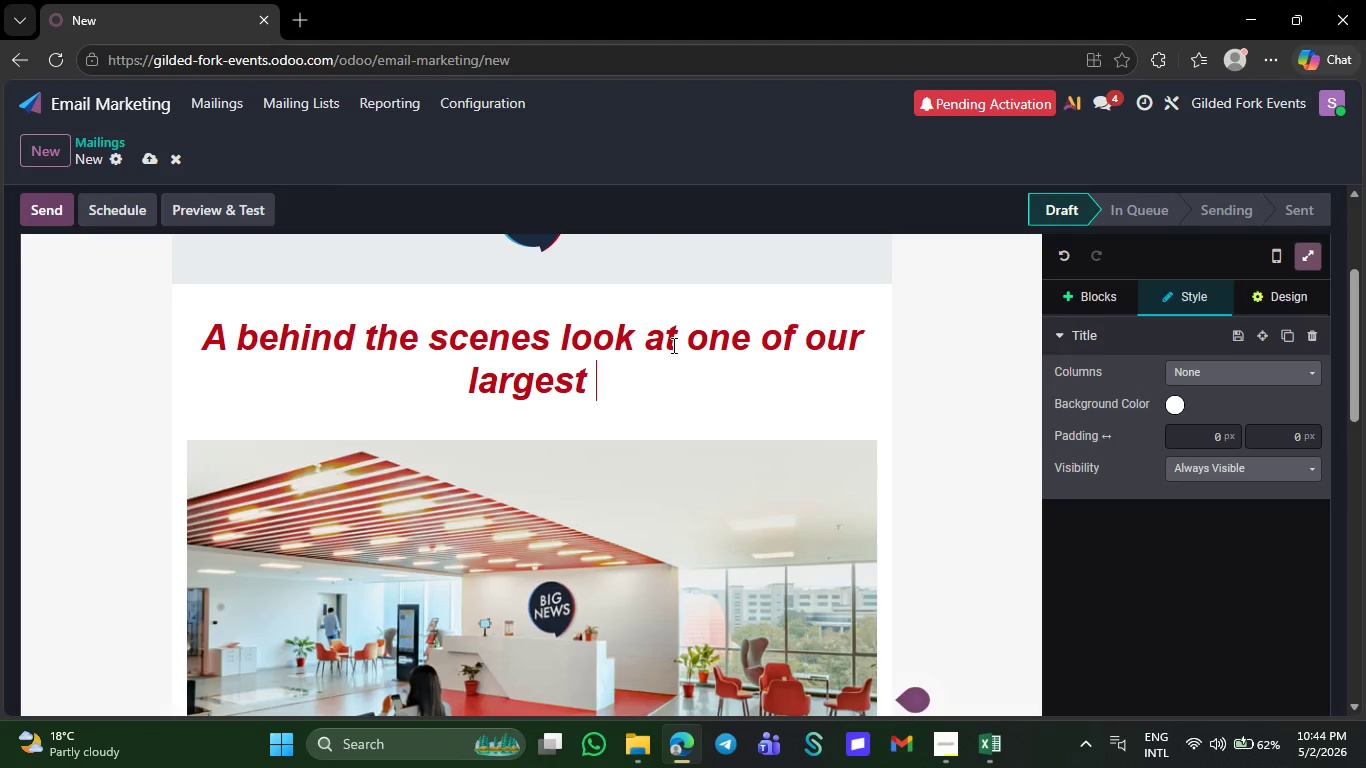 
type(executive holiday eve)
 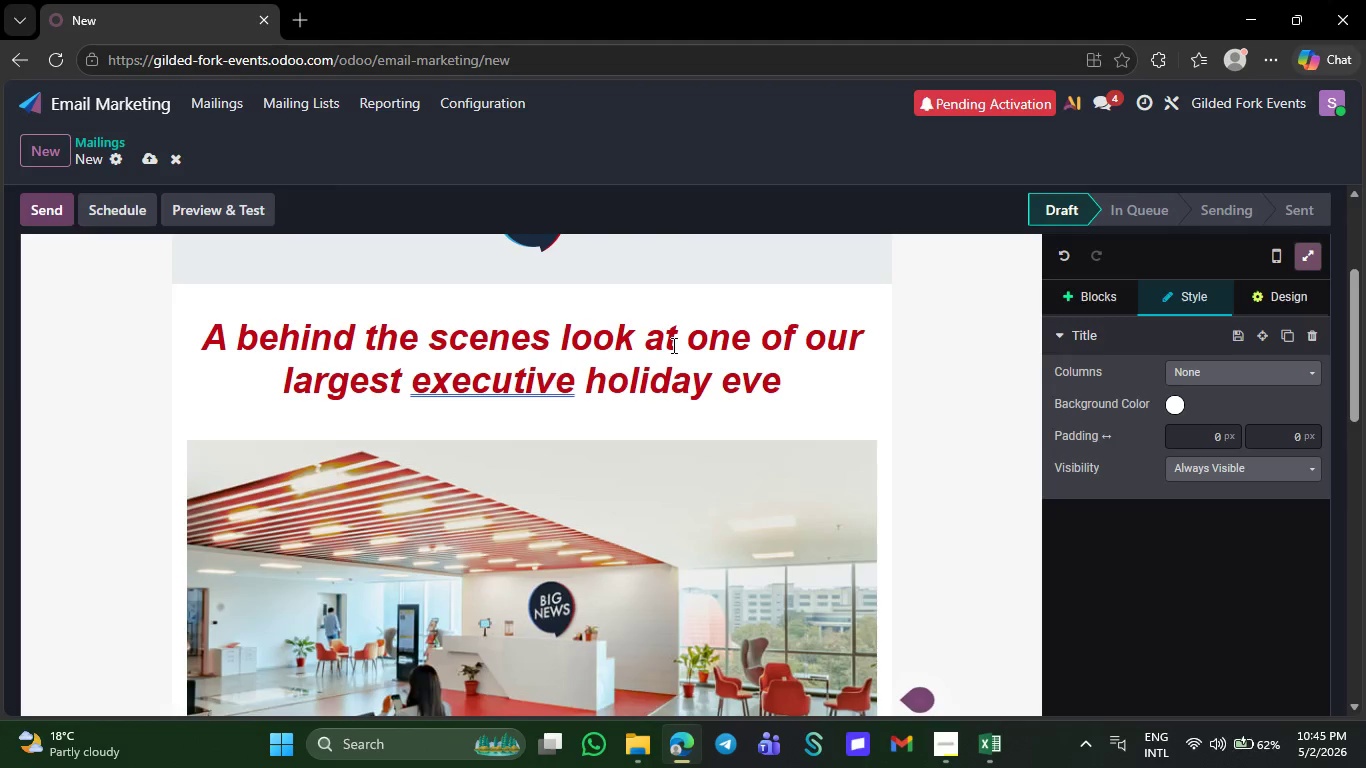 
type(nts.)
 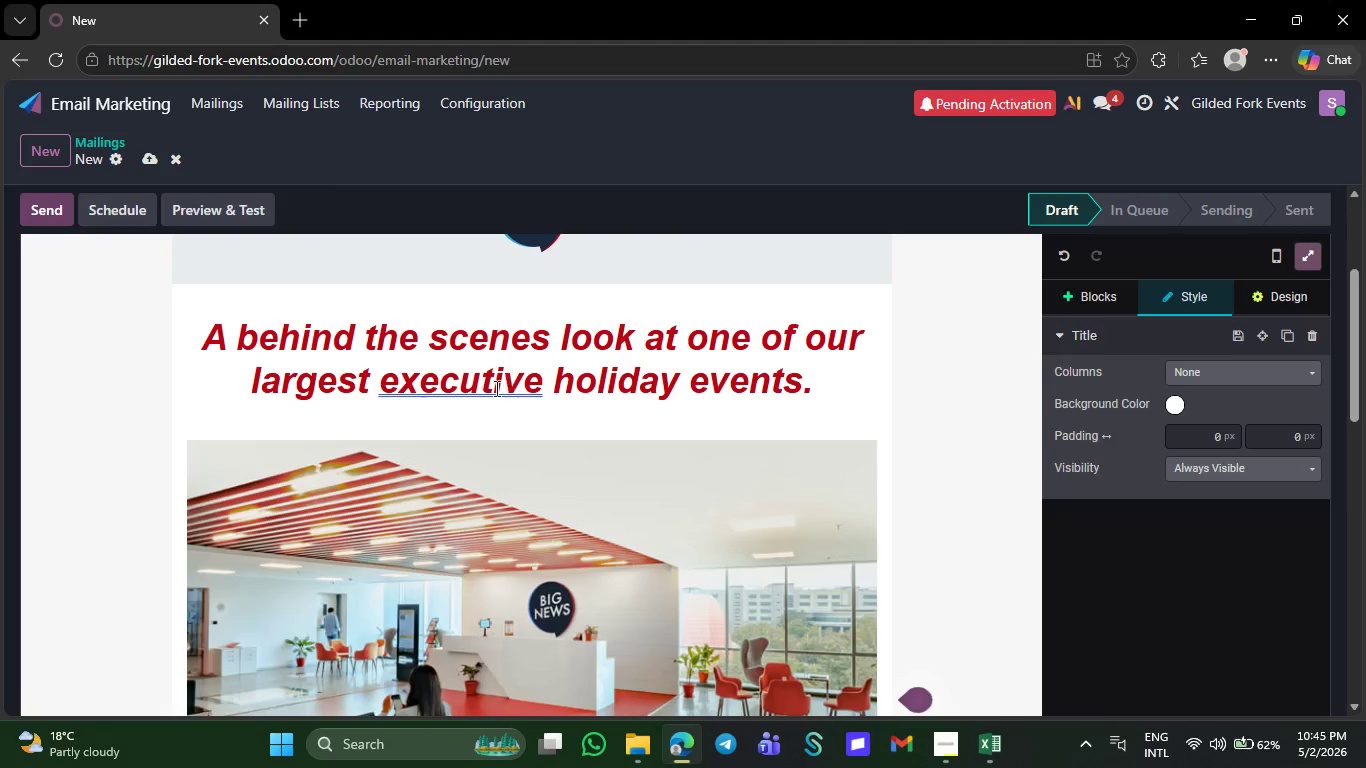 
right_click([495, 388])
 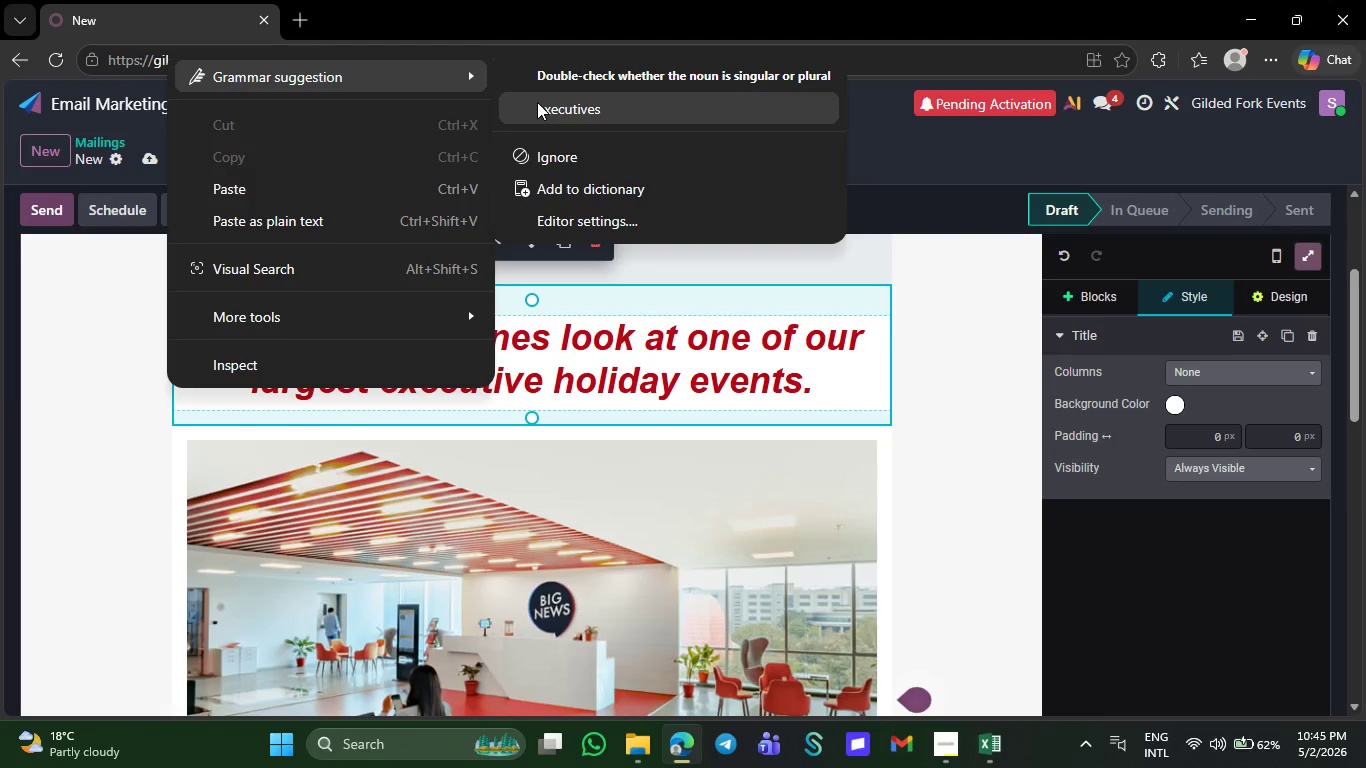 
wait(9.09)
 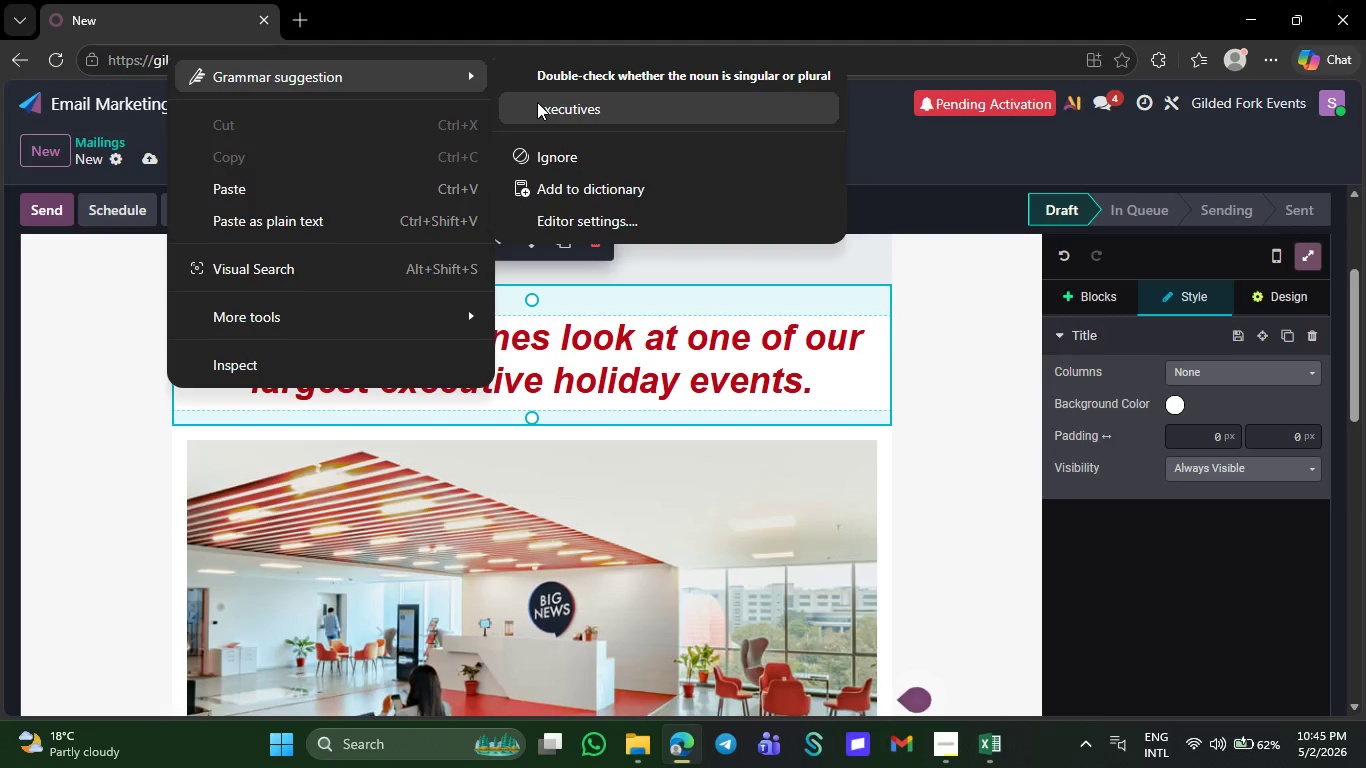 
left_click([577, 118])
 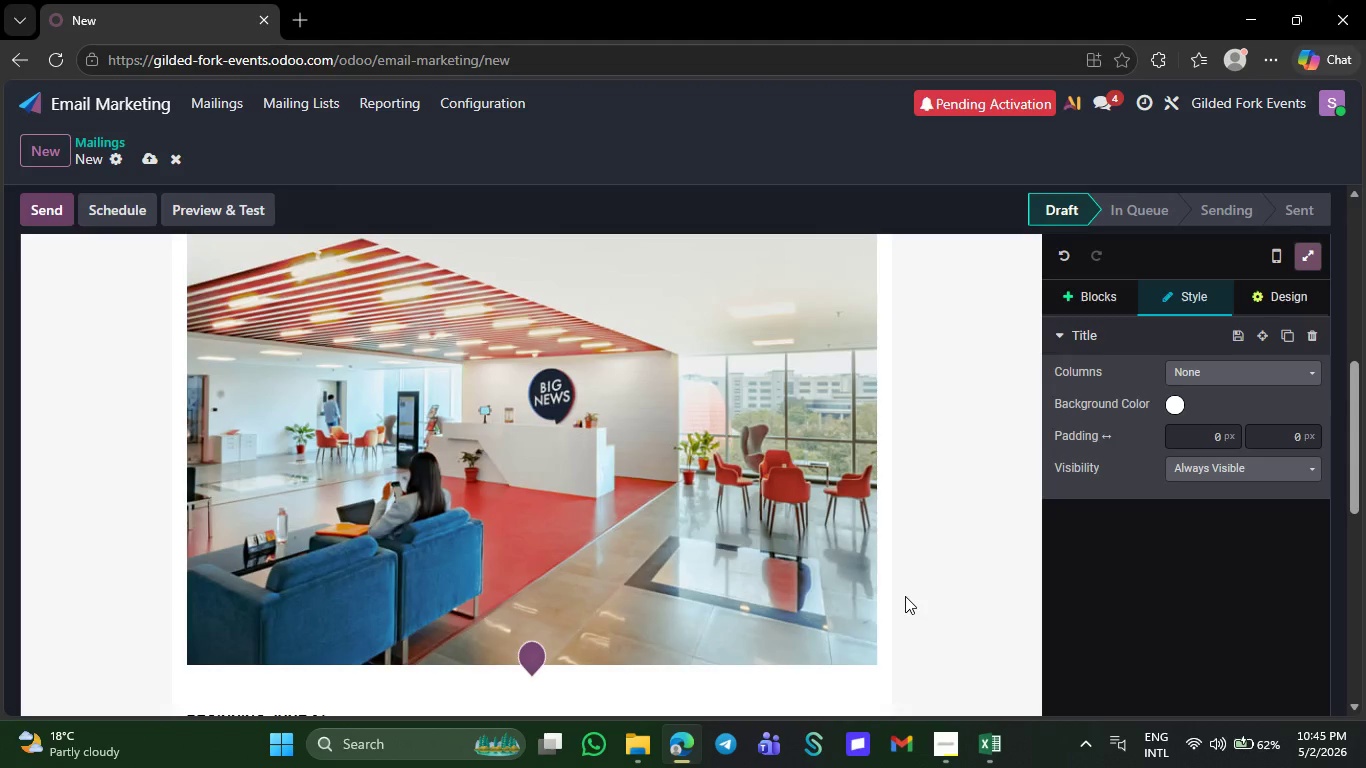 
wait(21.53)
 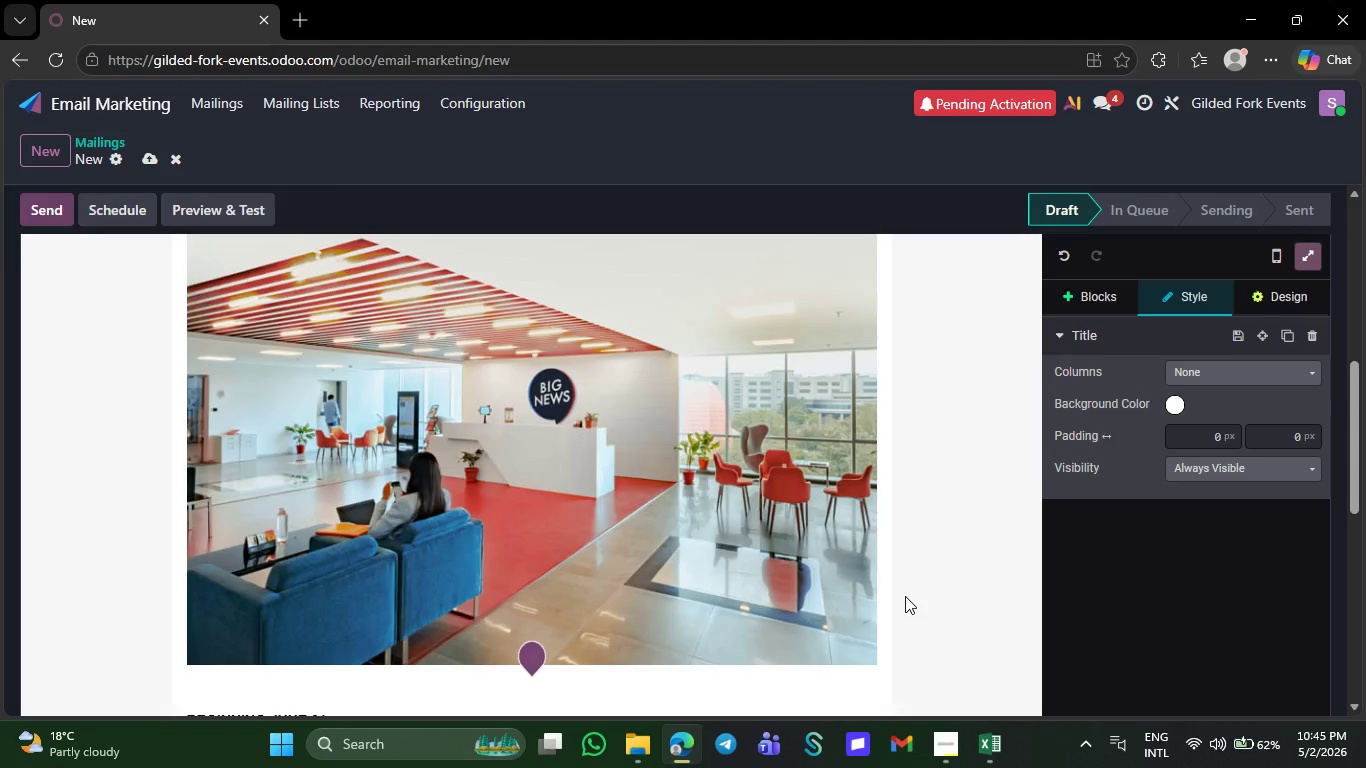 
left_click_drag(start_coordinate=[1356, 502], to_coordinate=[1358, 624])
 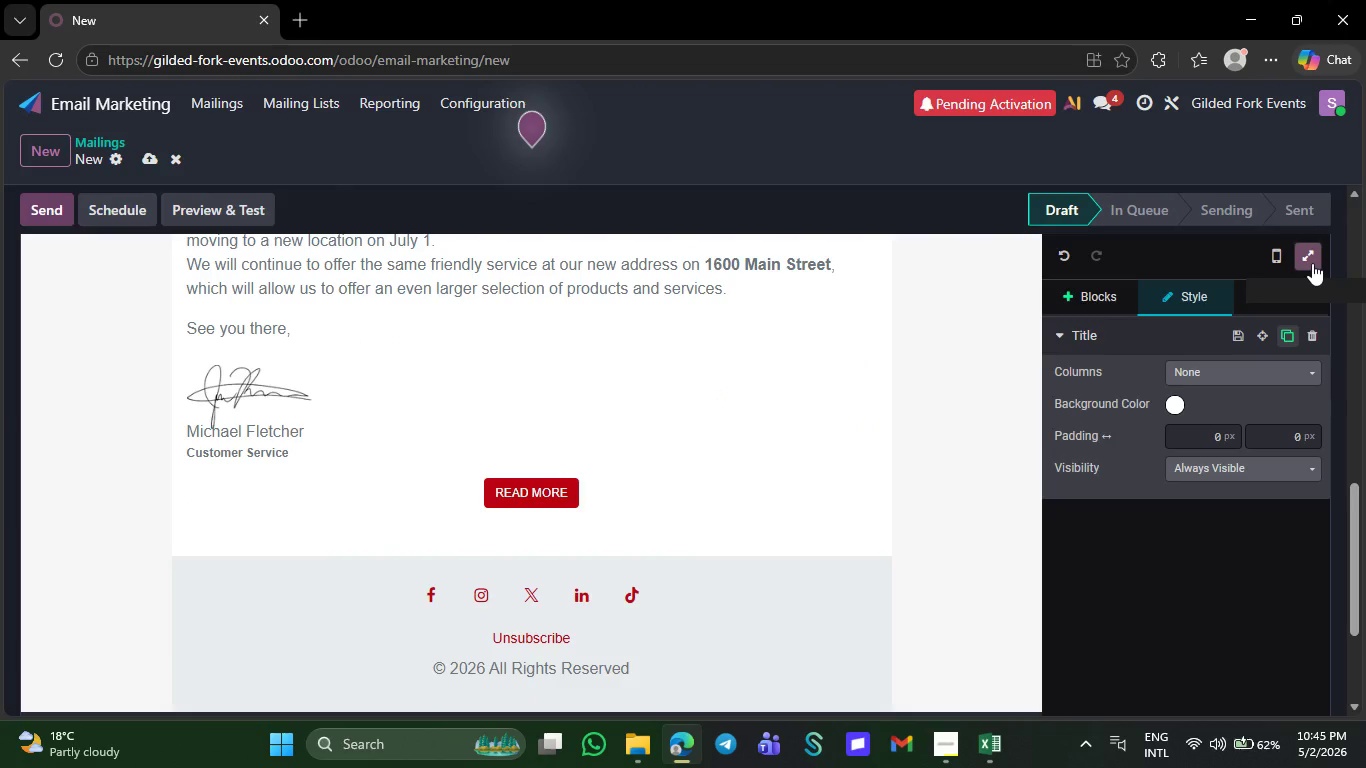 
left_click_drag(start_coordinate=[1312, 260], to_coordinate=[1305, 253])
 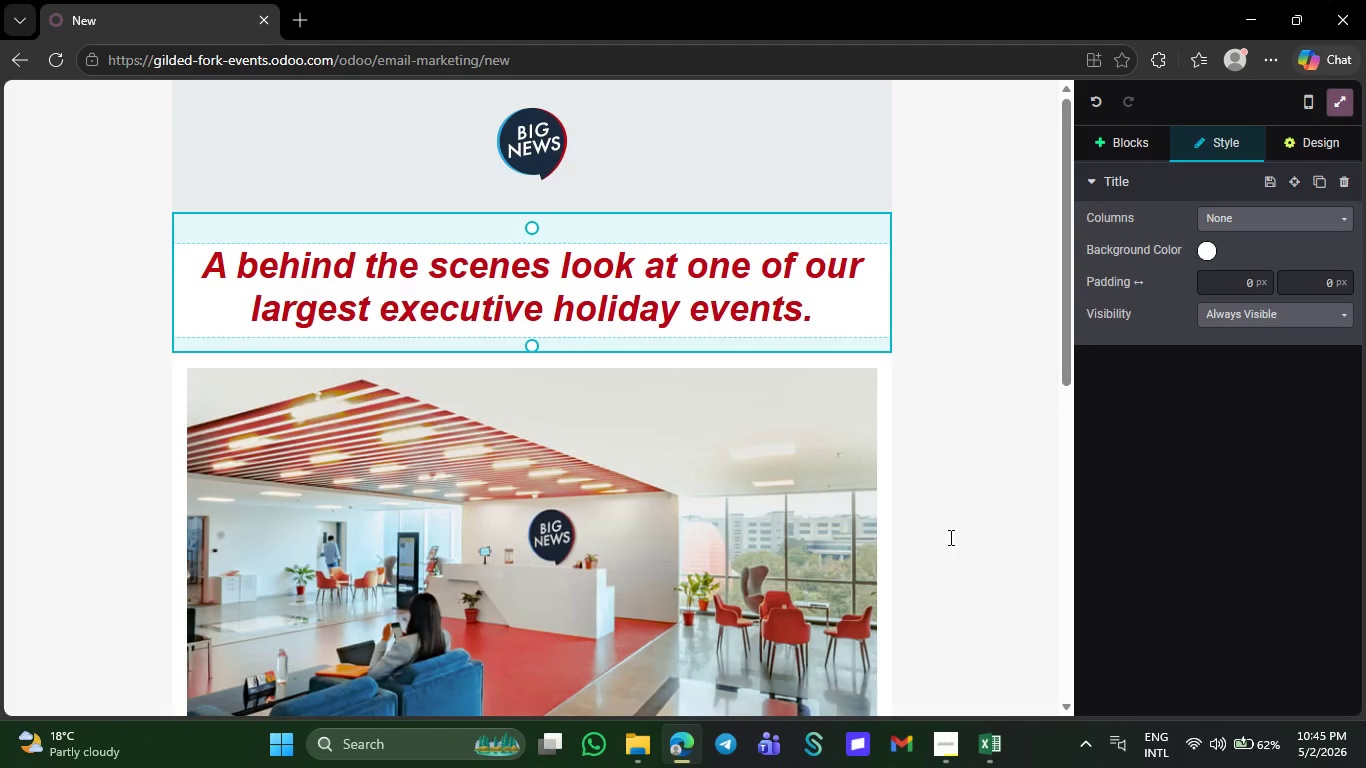 
left_click([938, 435])
 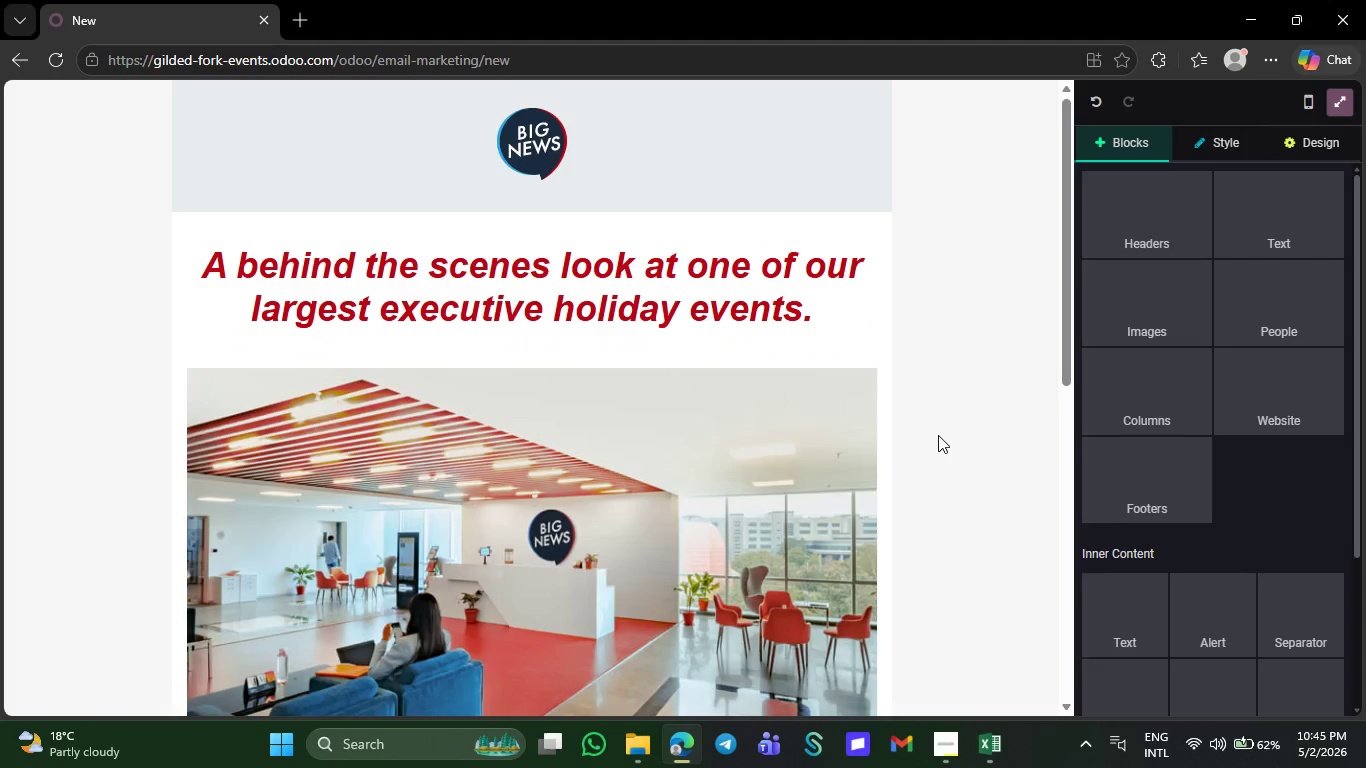 
left_click([671, 210])
 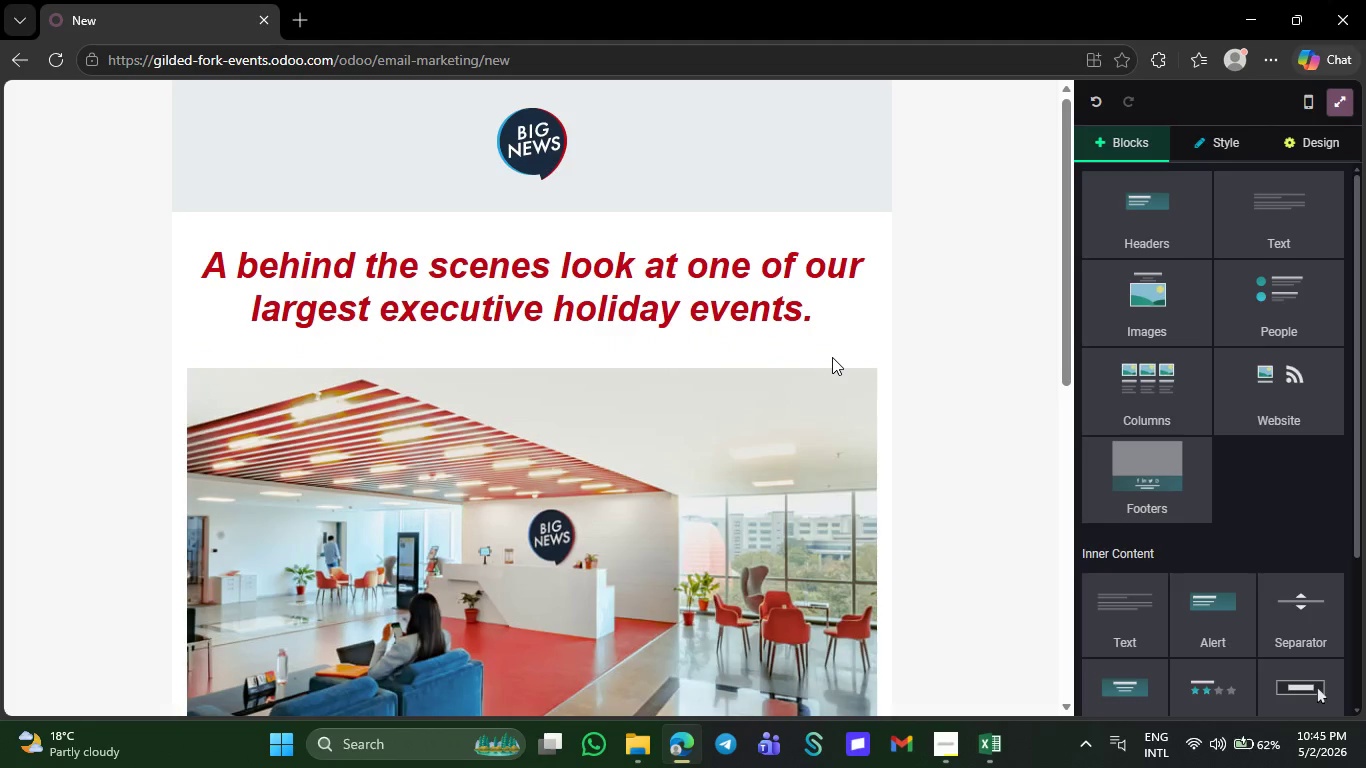 
mouse_move([654, 213])
 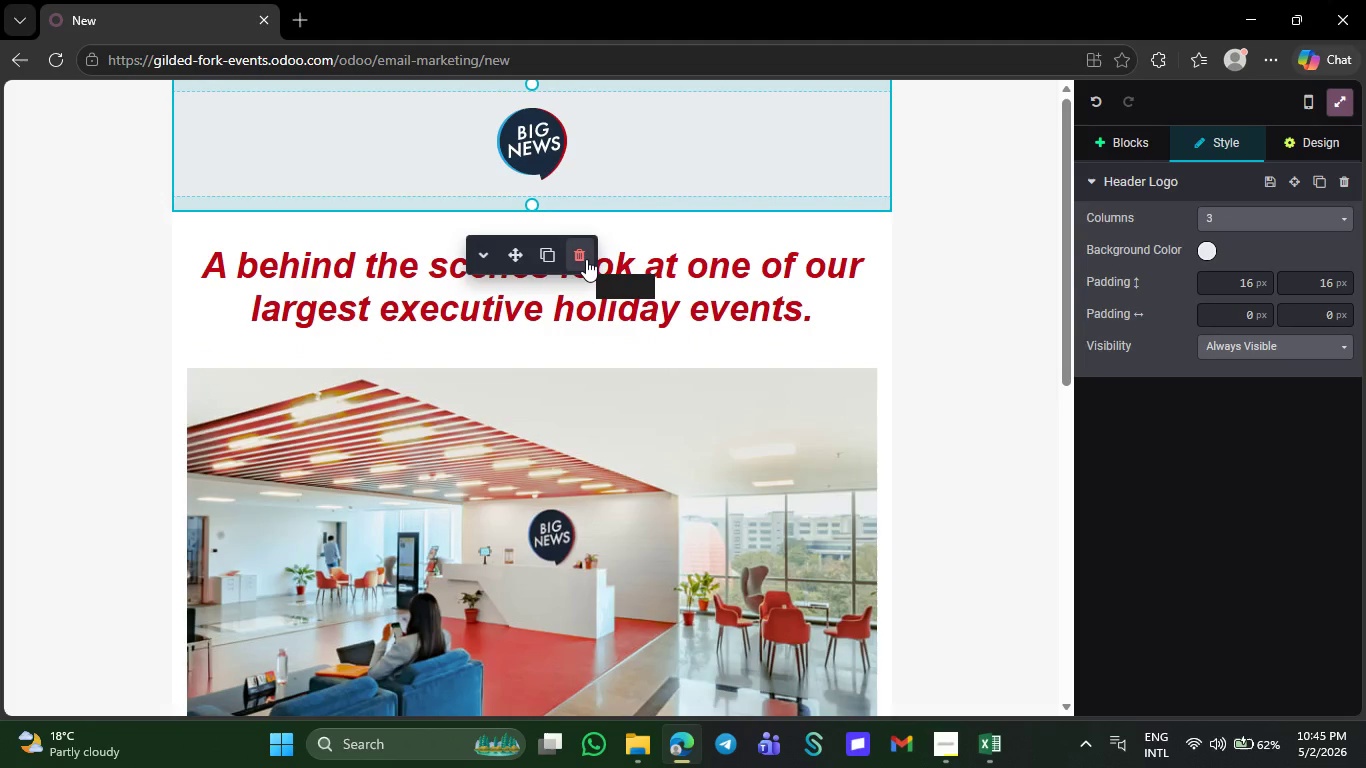 
wait(5.47)
 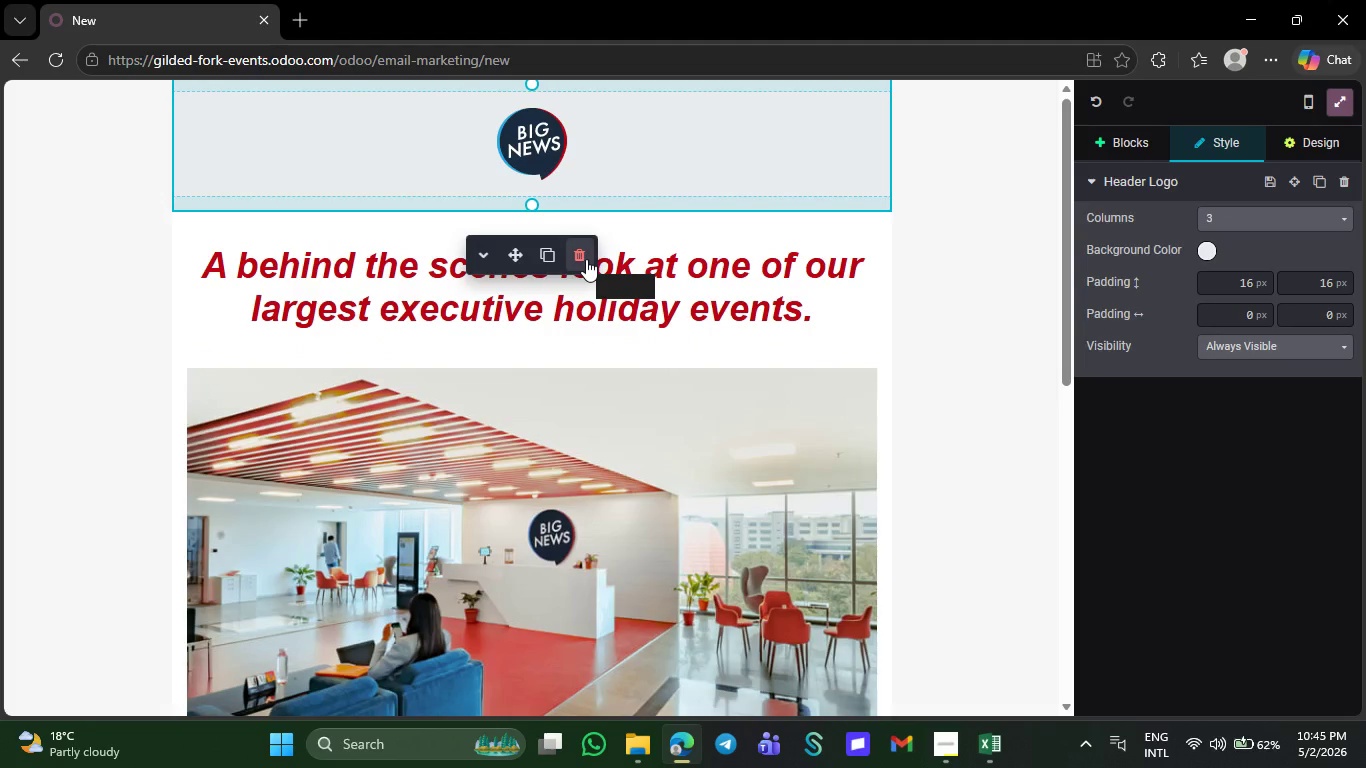 
left_click([586, 259])
 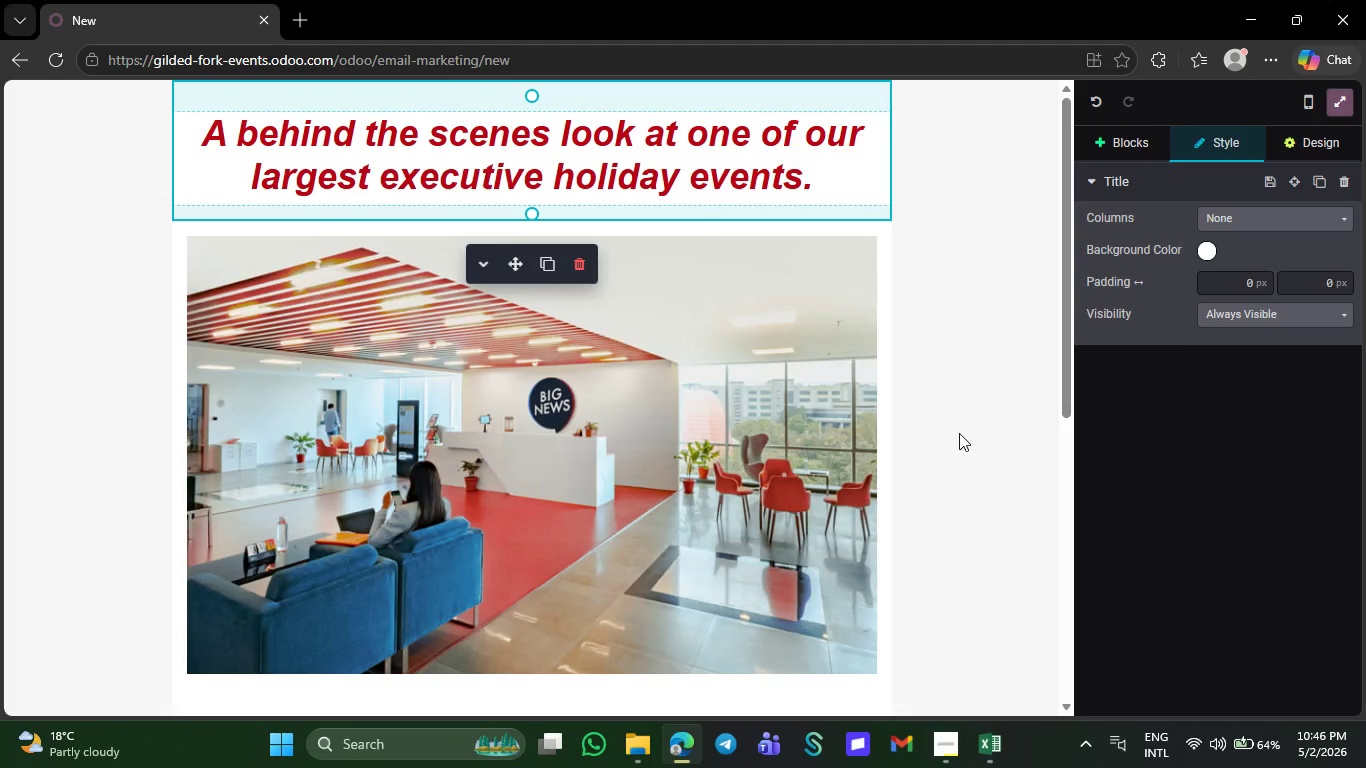 
left_click([972, 444])
 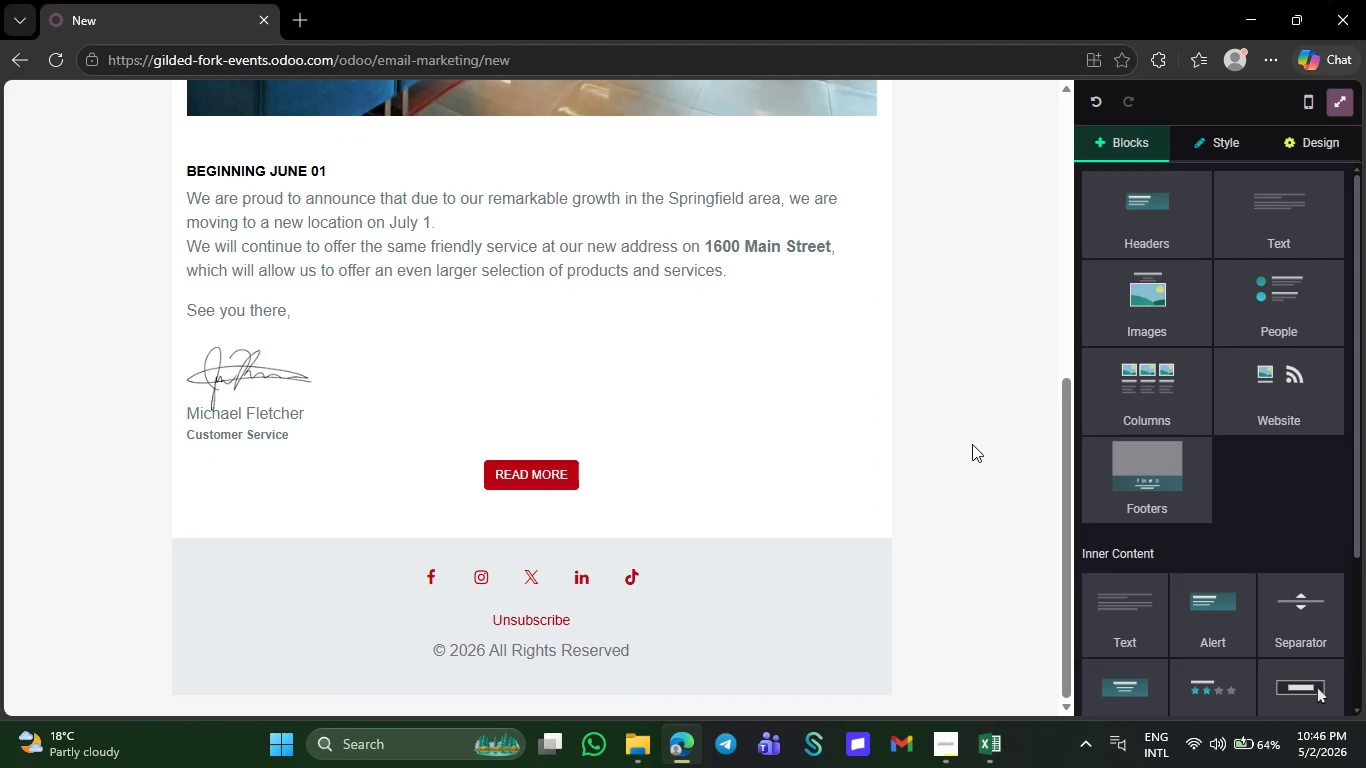 
wait(12.16)
 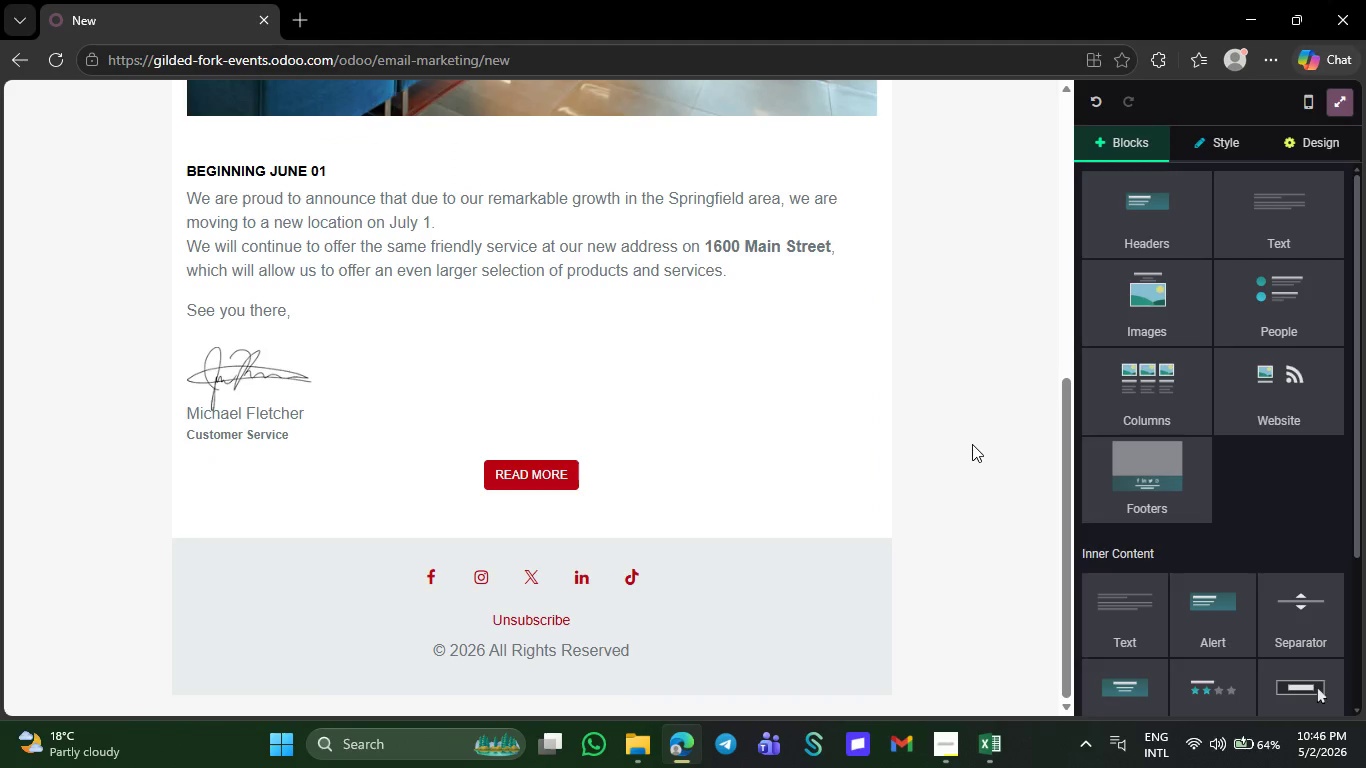 
left_click_drag(start_coordinate=[309, 446], to_coordinate=[191, 343])
 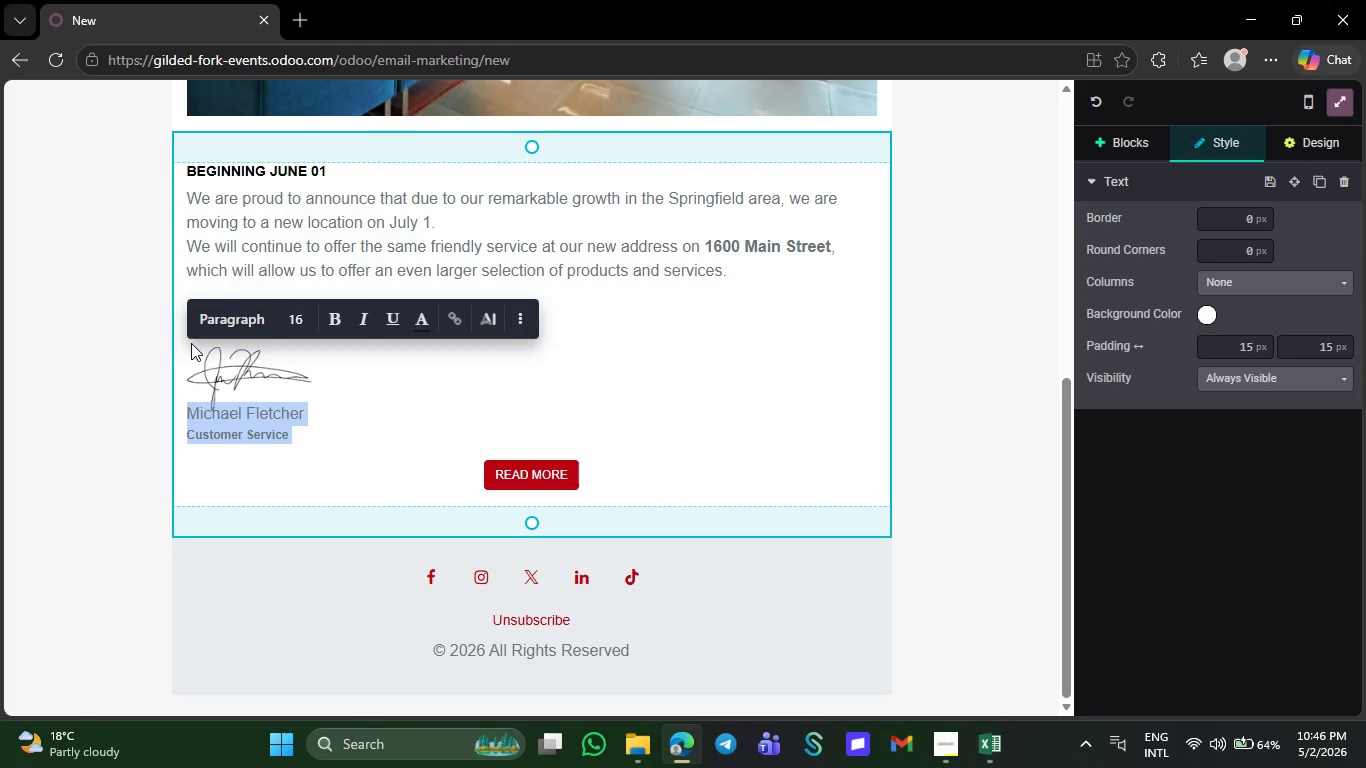 
key(Backspace)
 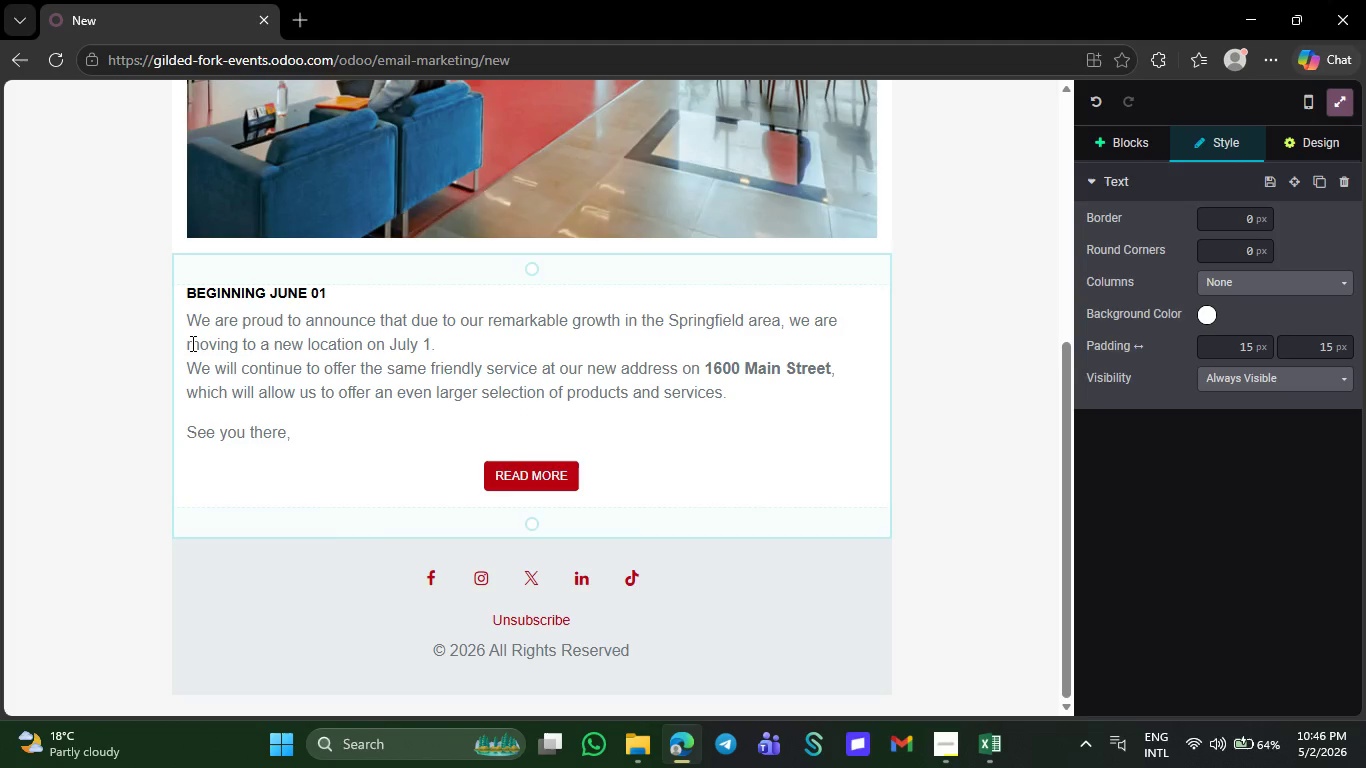 
key(Backspace)
 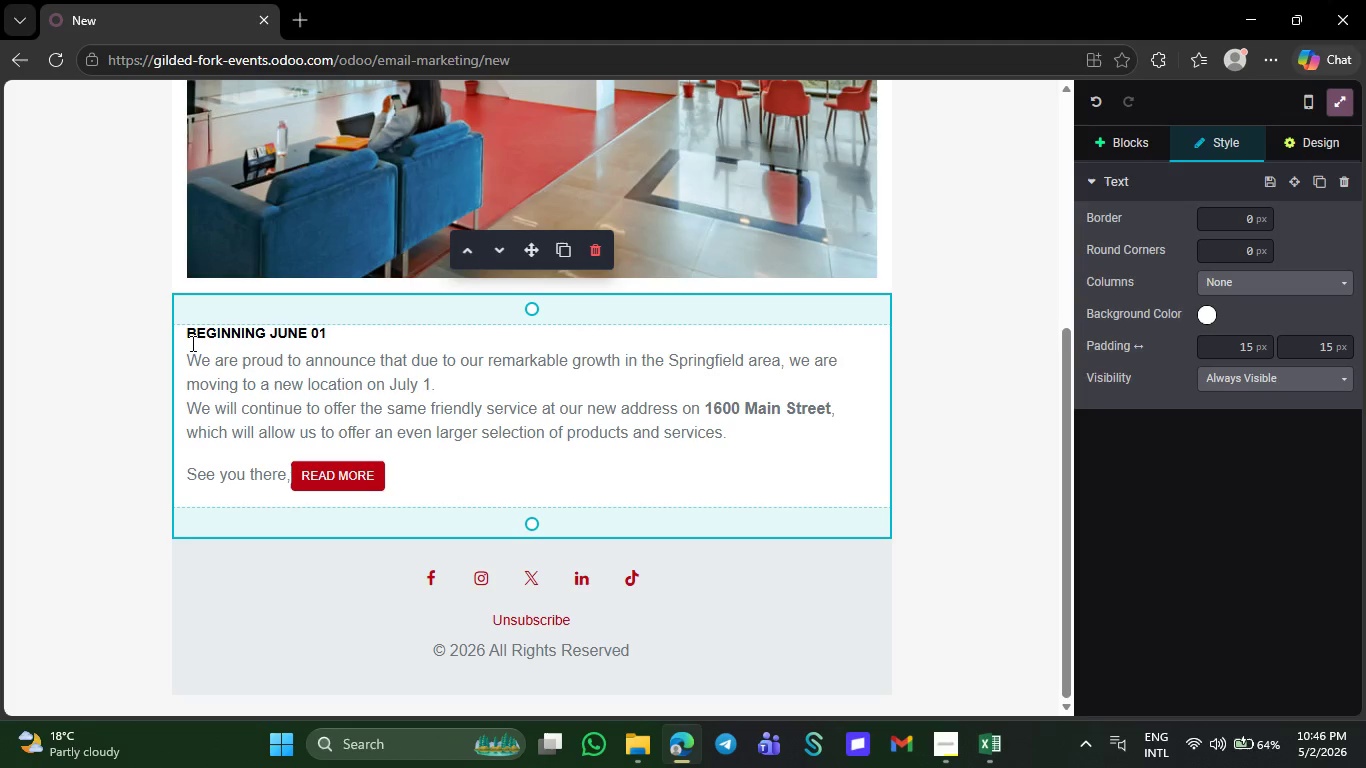 
key(Backspace)
 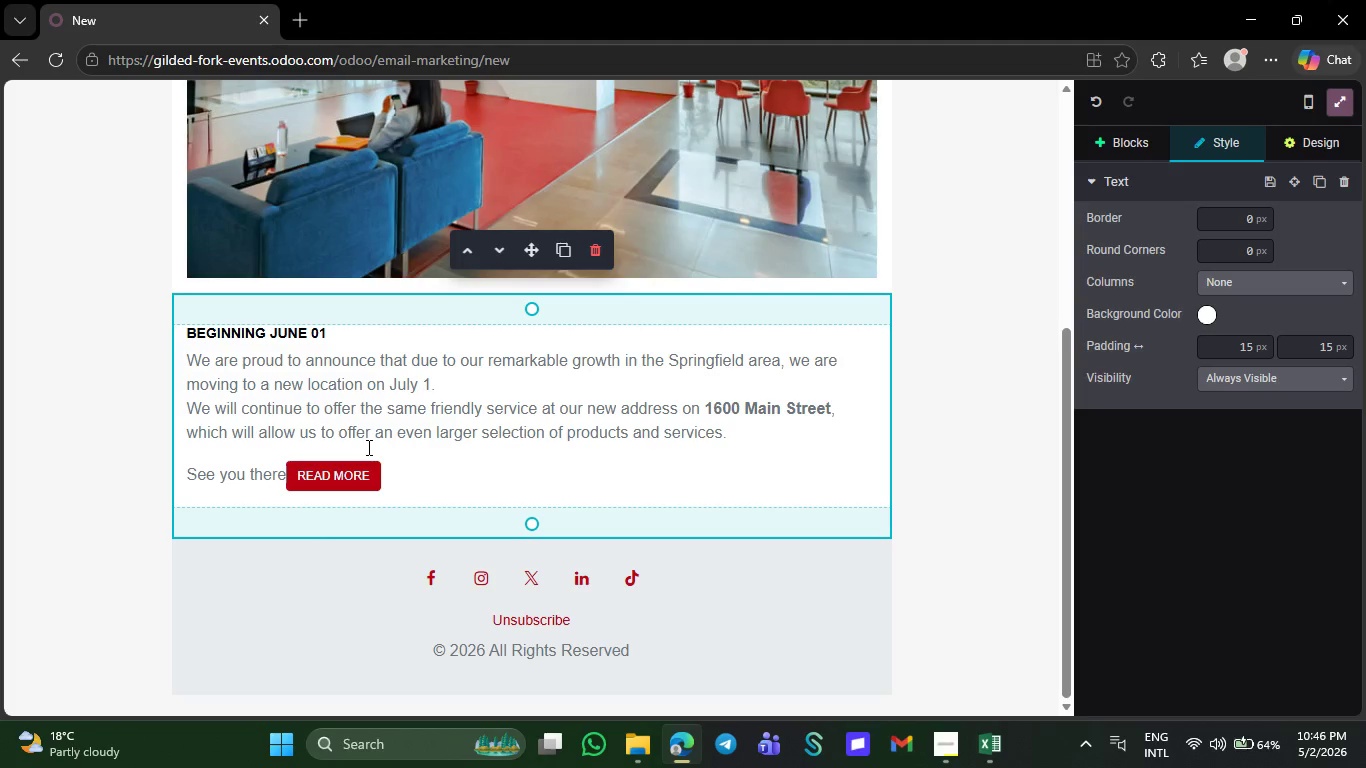 
left_click([366, 473])
 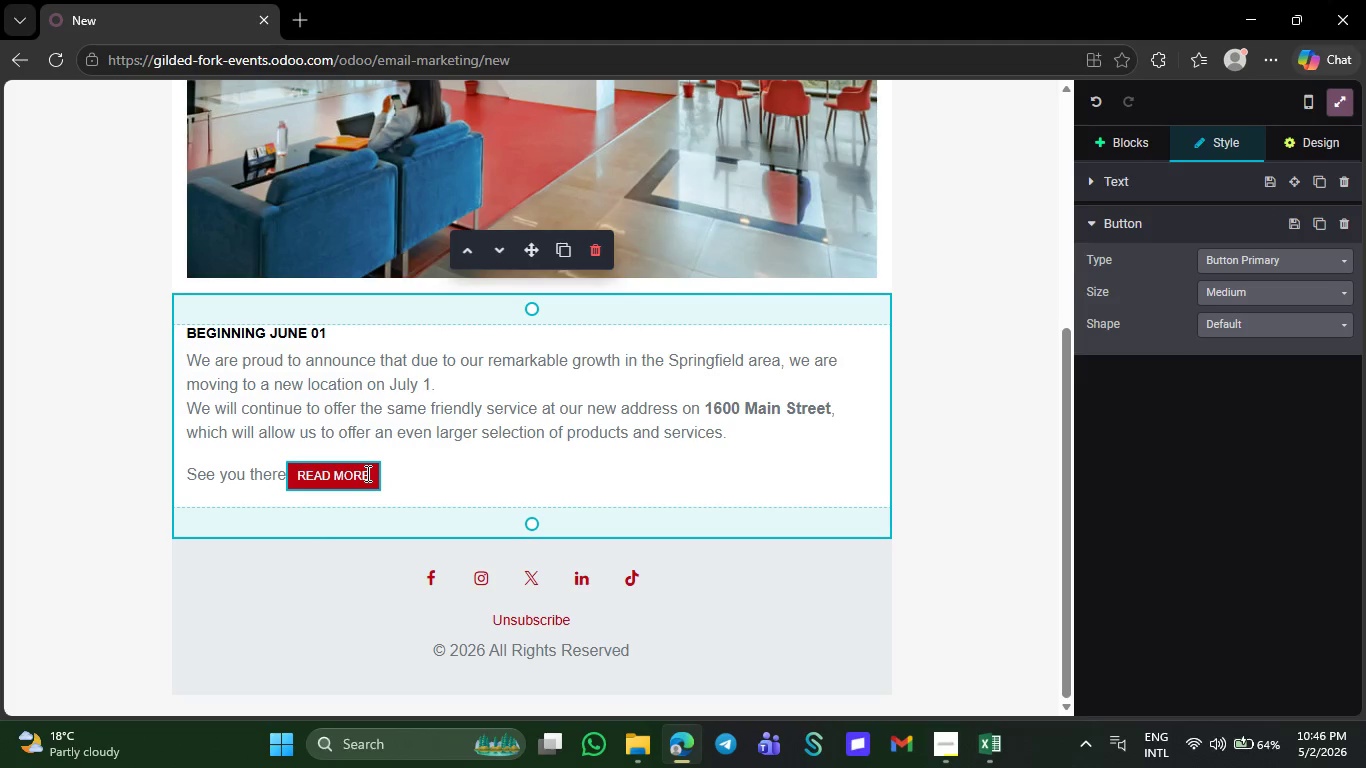 
key(Backspace)
 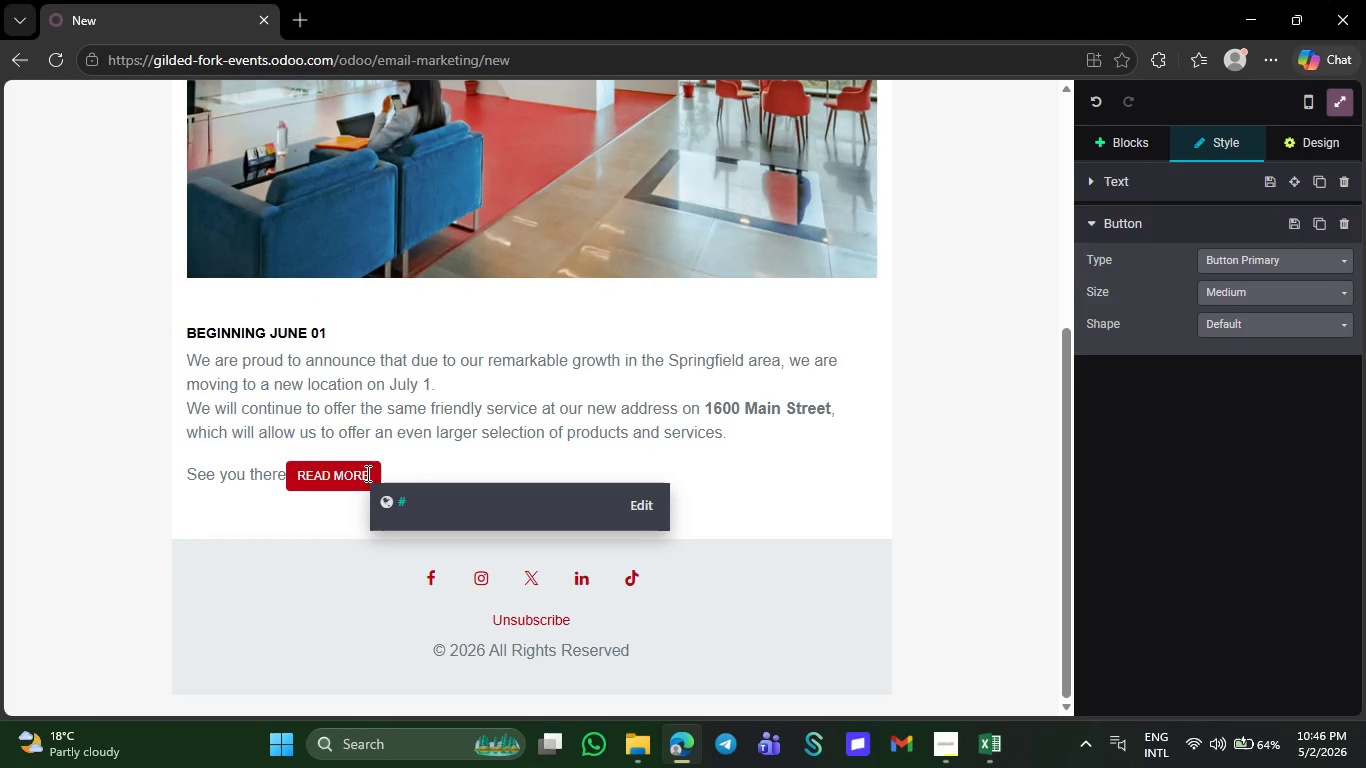 
key(Backspace)
 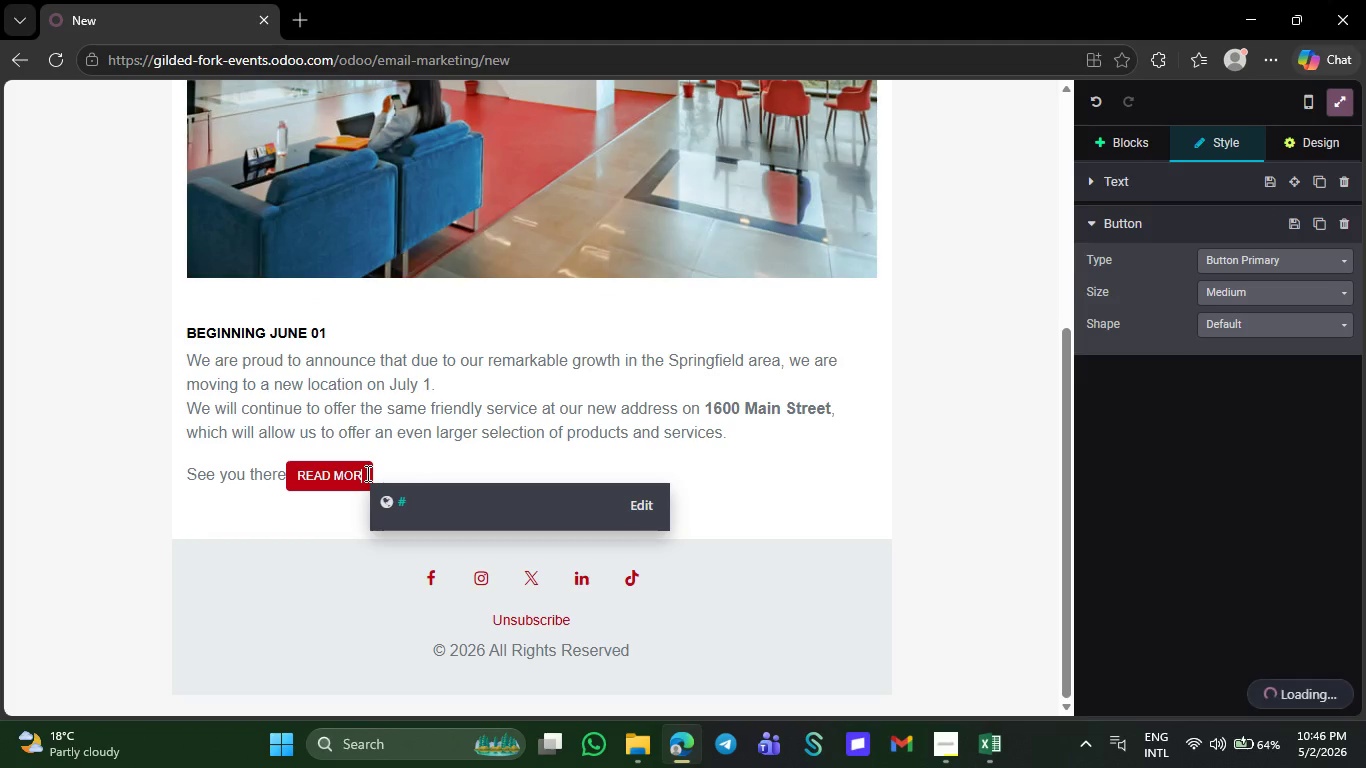 
key(Backspace)
 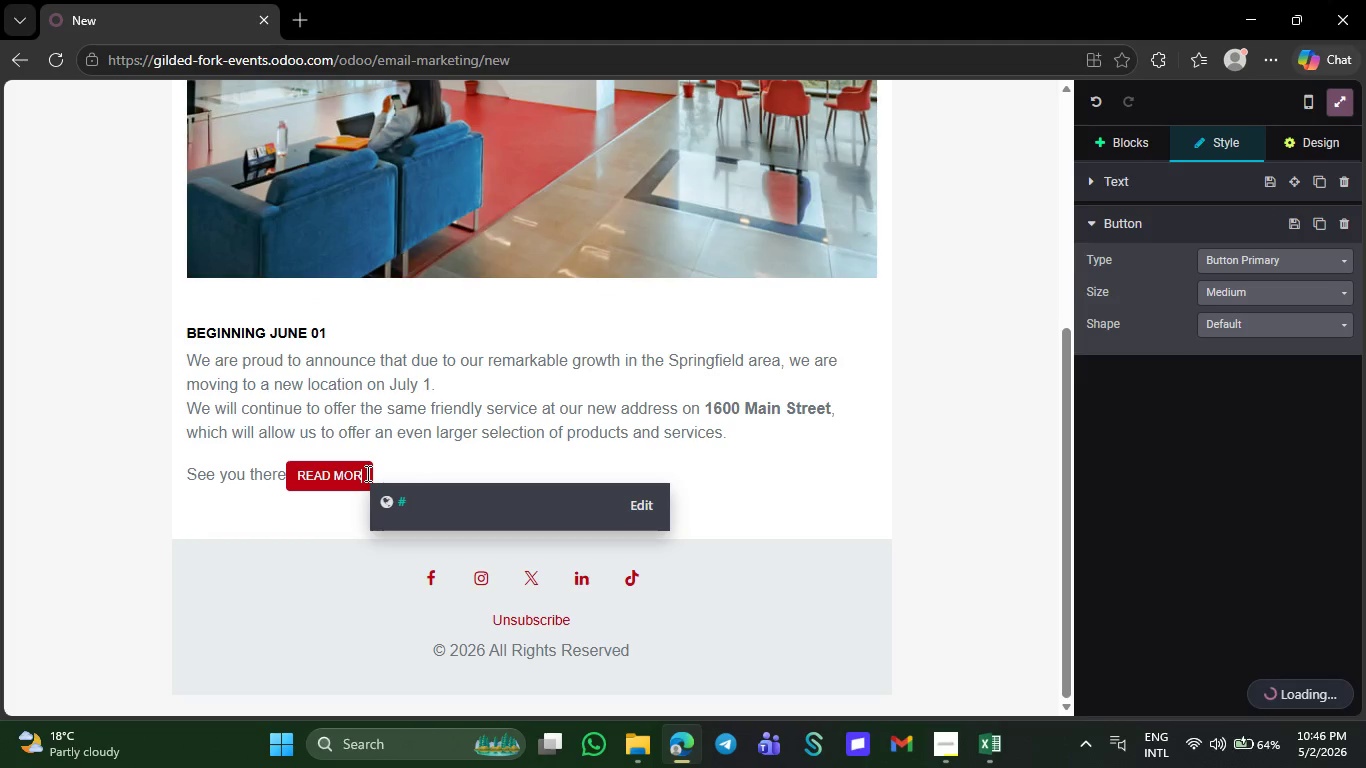 
key(Backspace)
 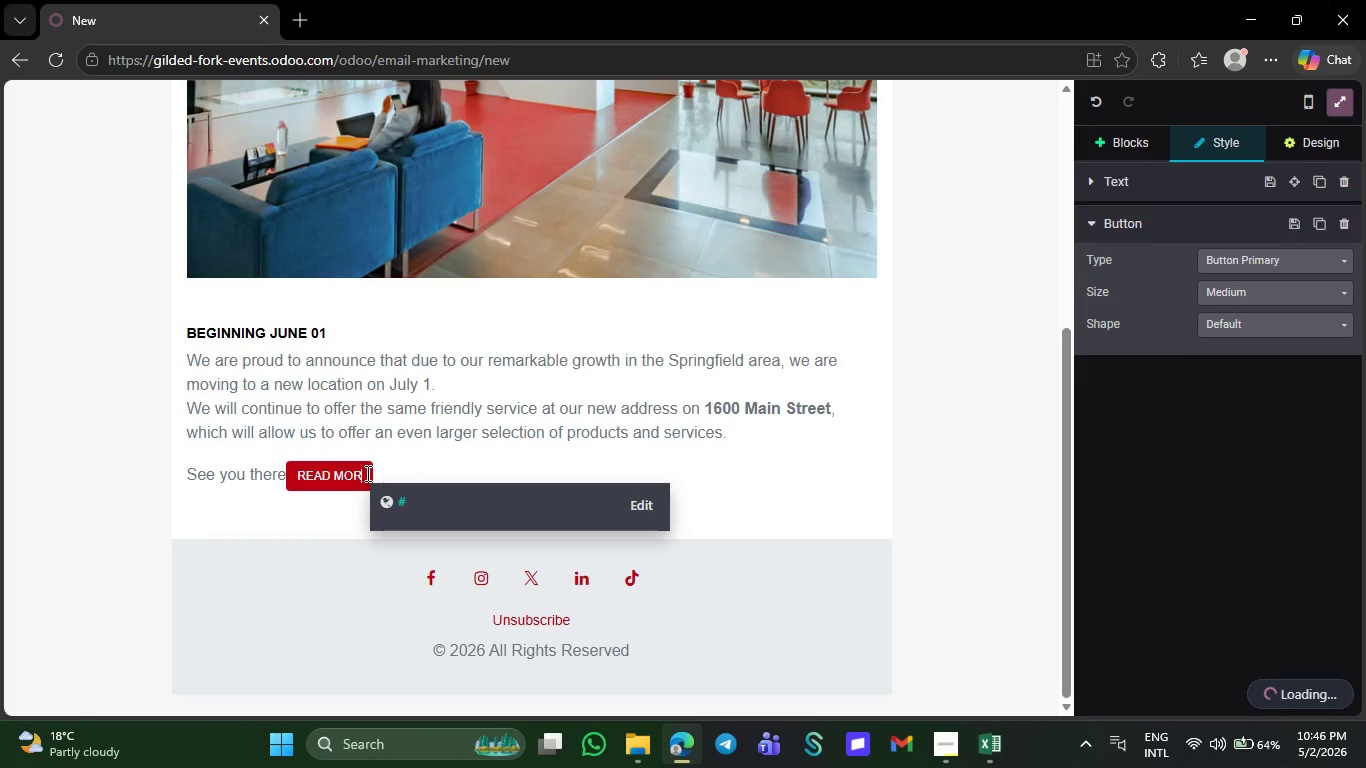 
key(Backspace)
 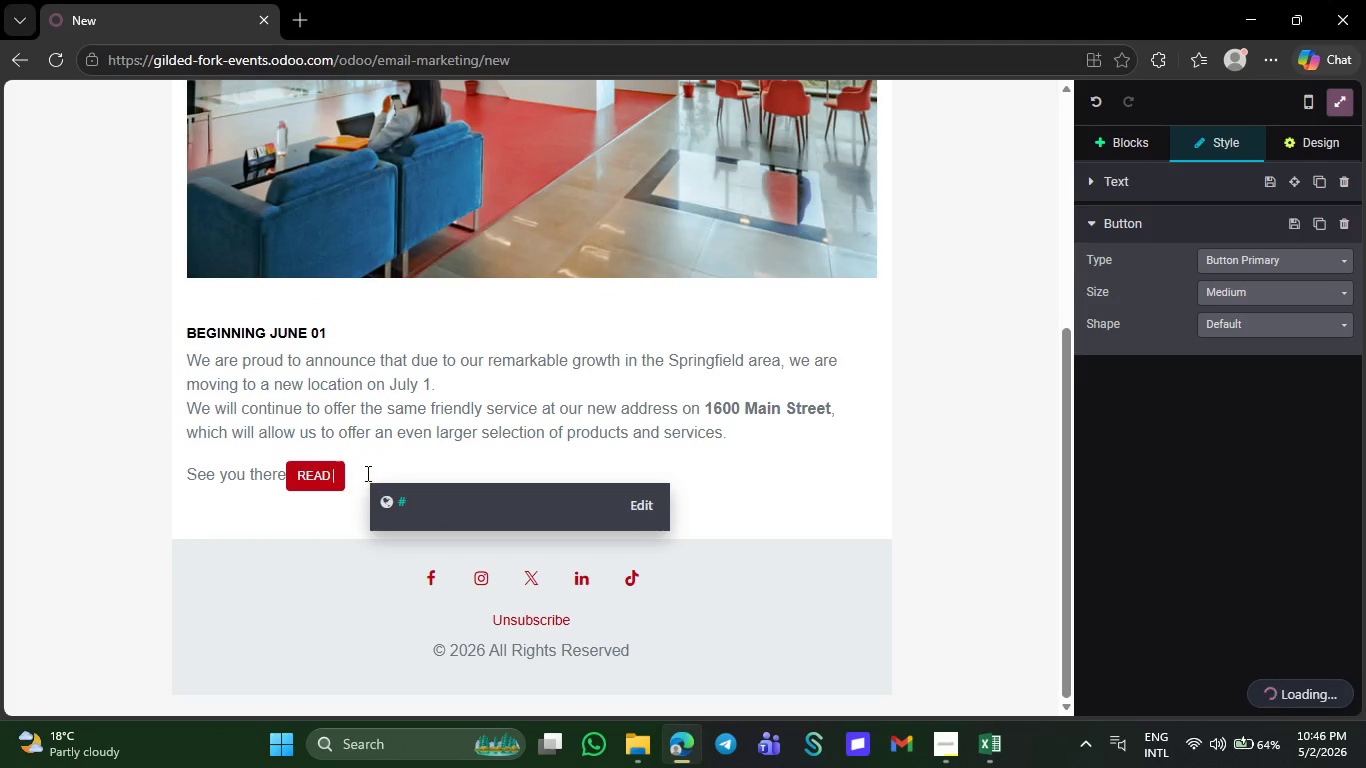 
key(Backspace)
 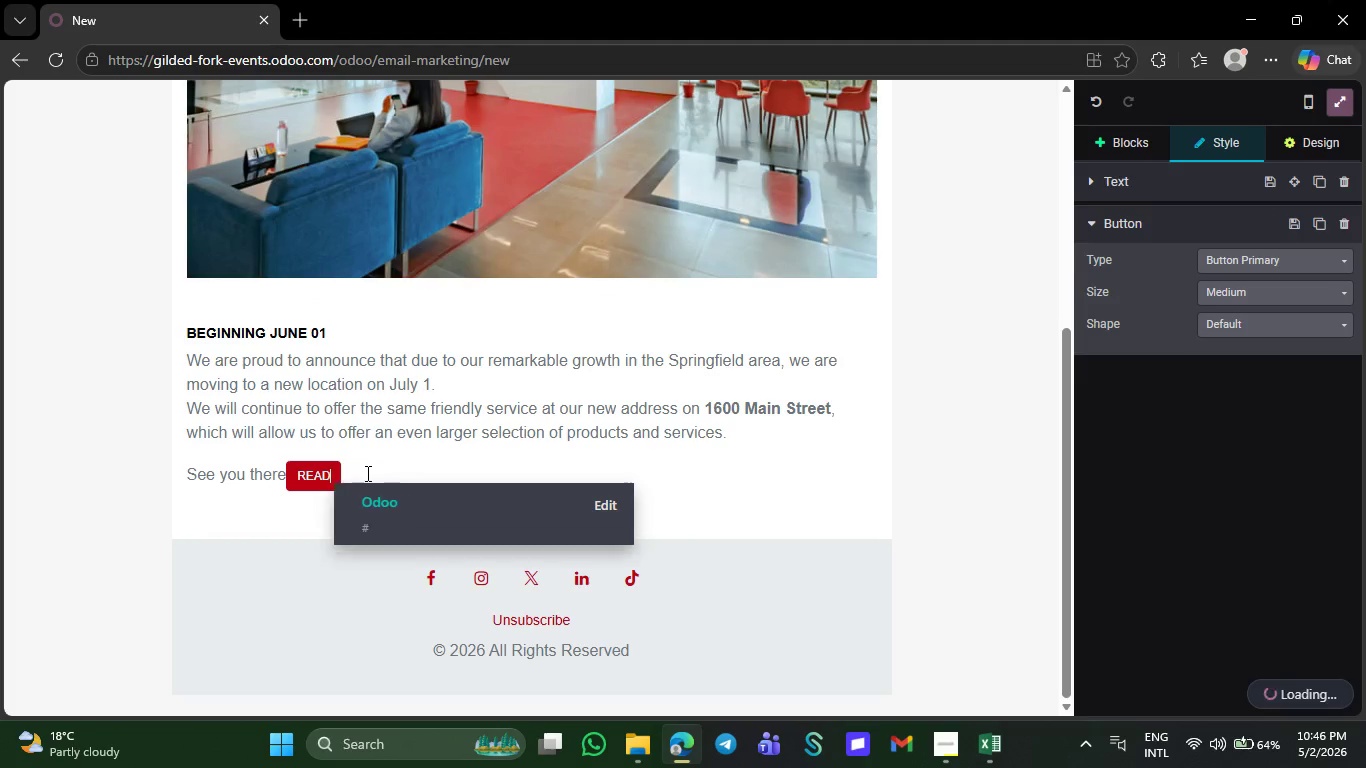 
key(Backspace)
 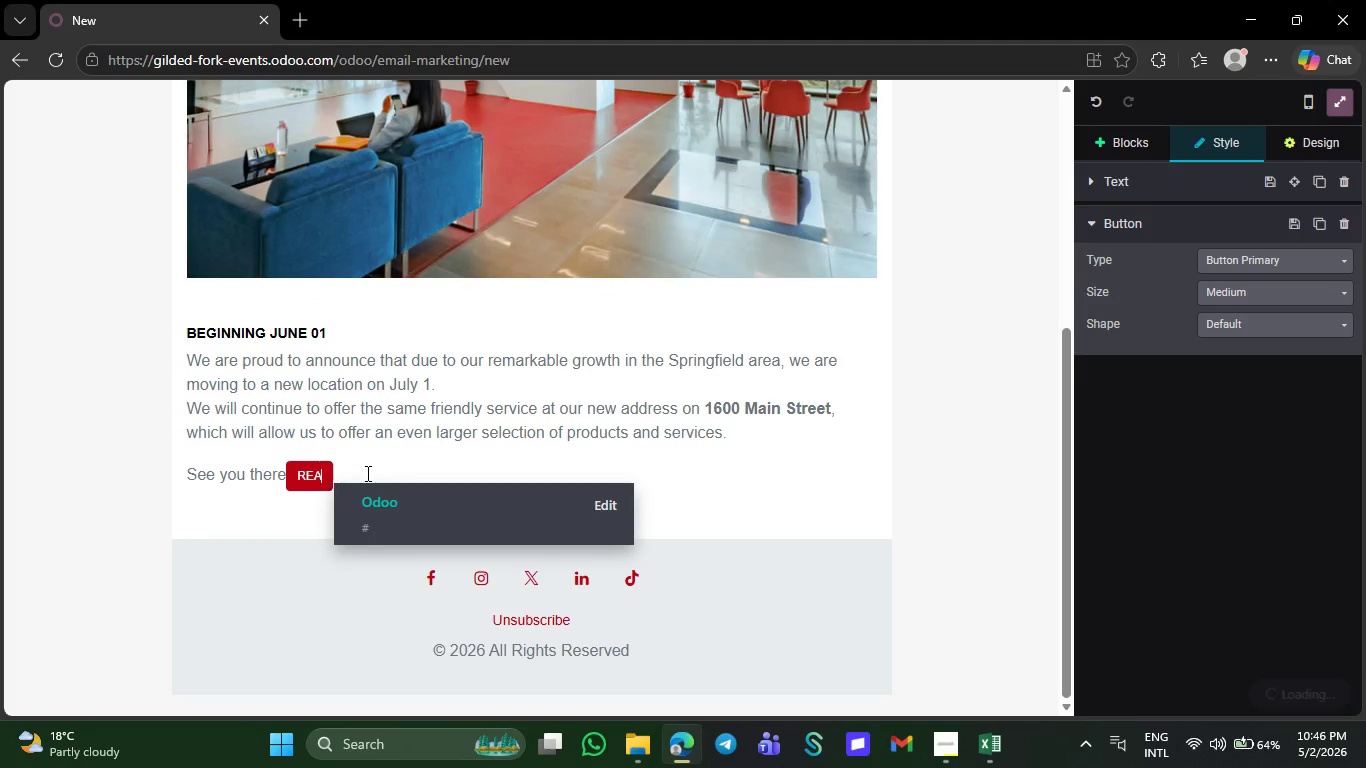 
key(Backspace)
 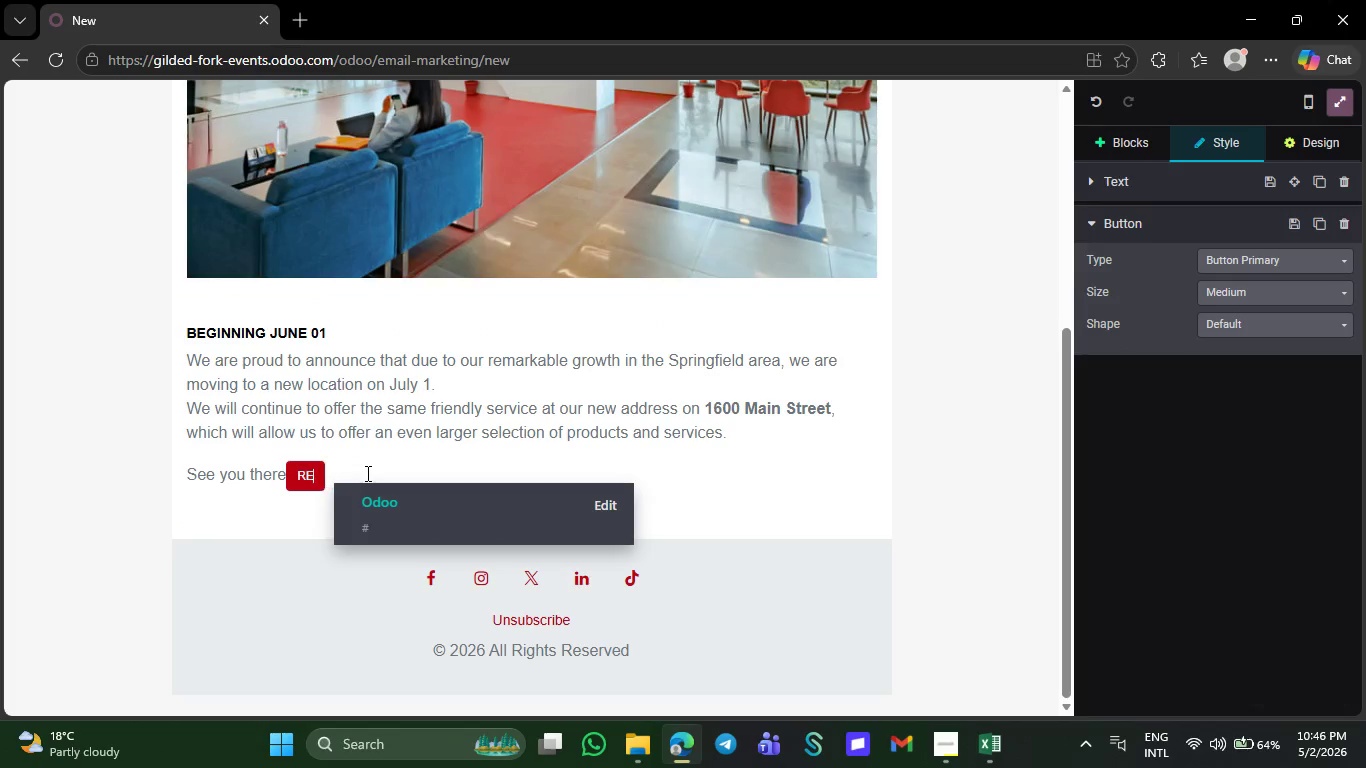 
key(Backspace)
 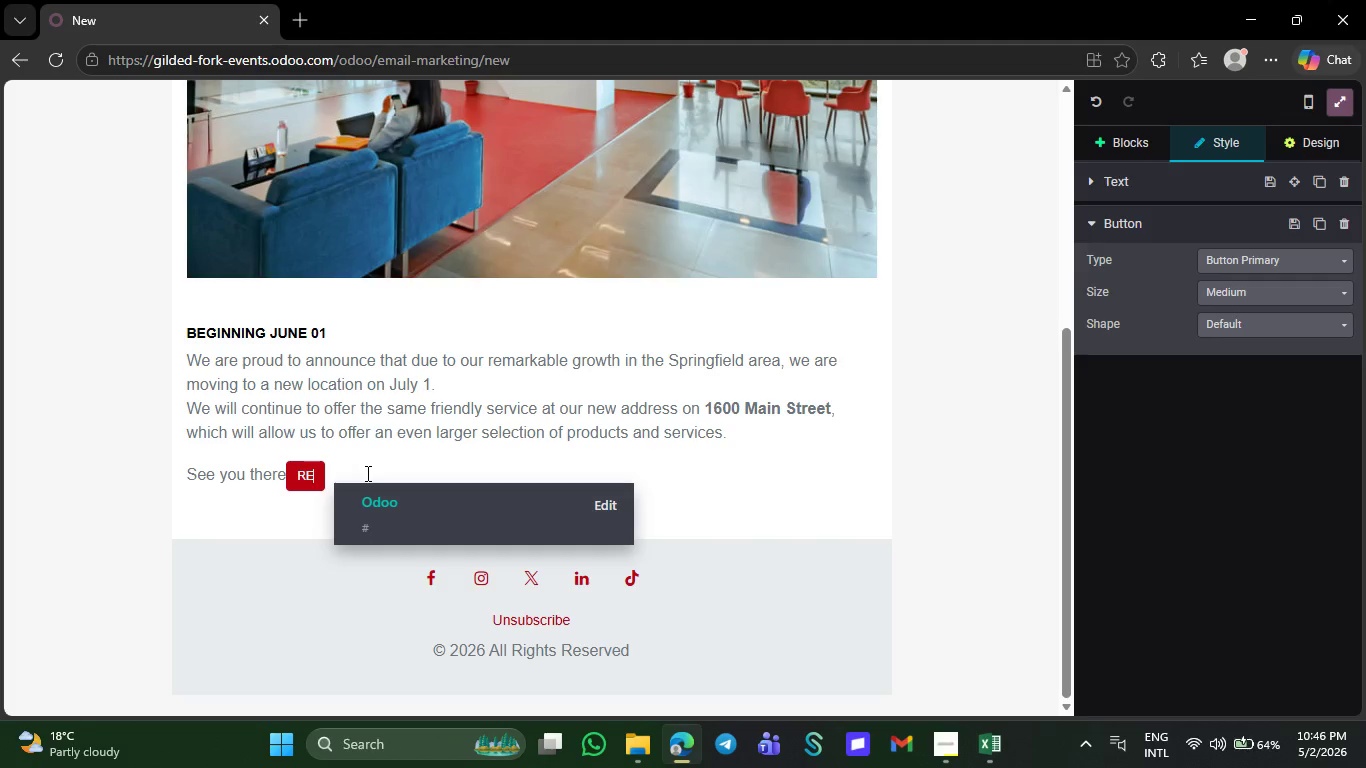 
key(Backspace)
 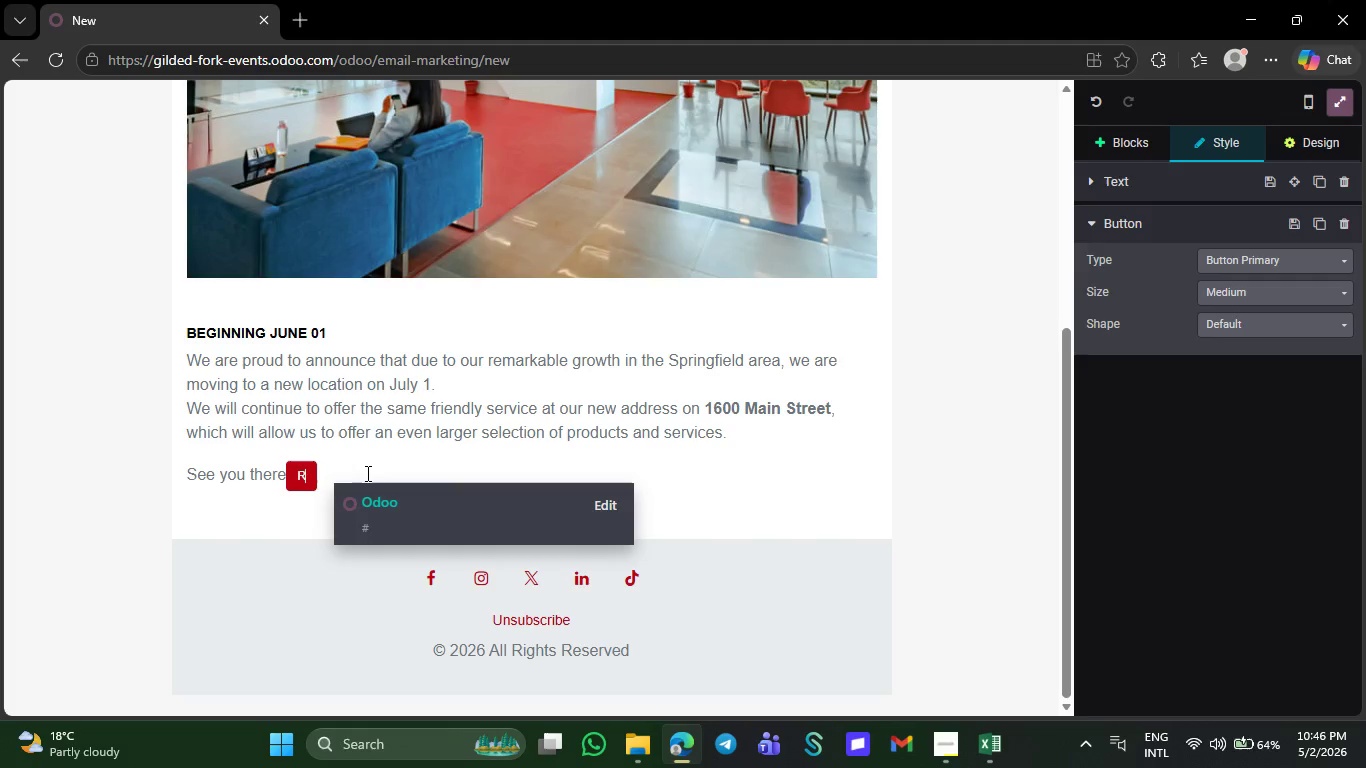 
key(Backspace)
 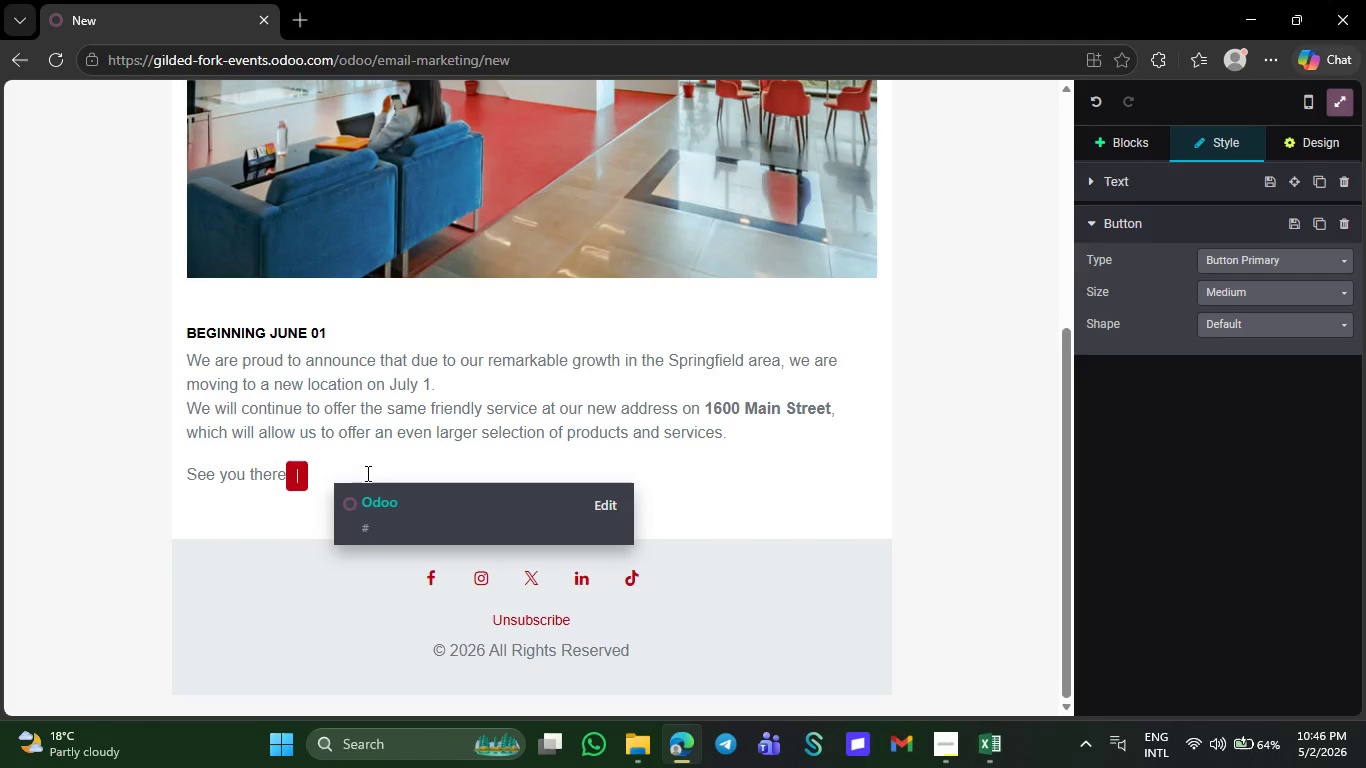 
key(Backspace)
 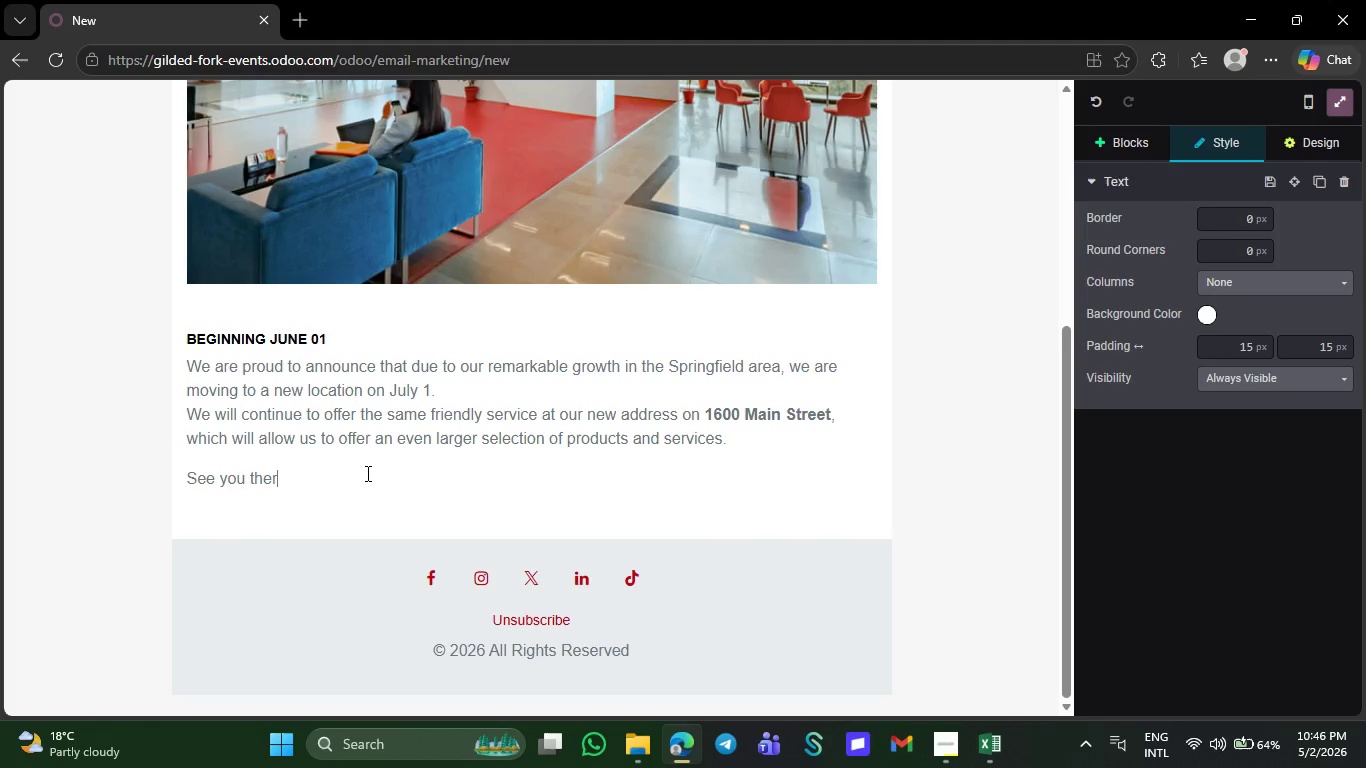 
key(Backspace)
 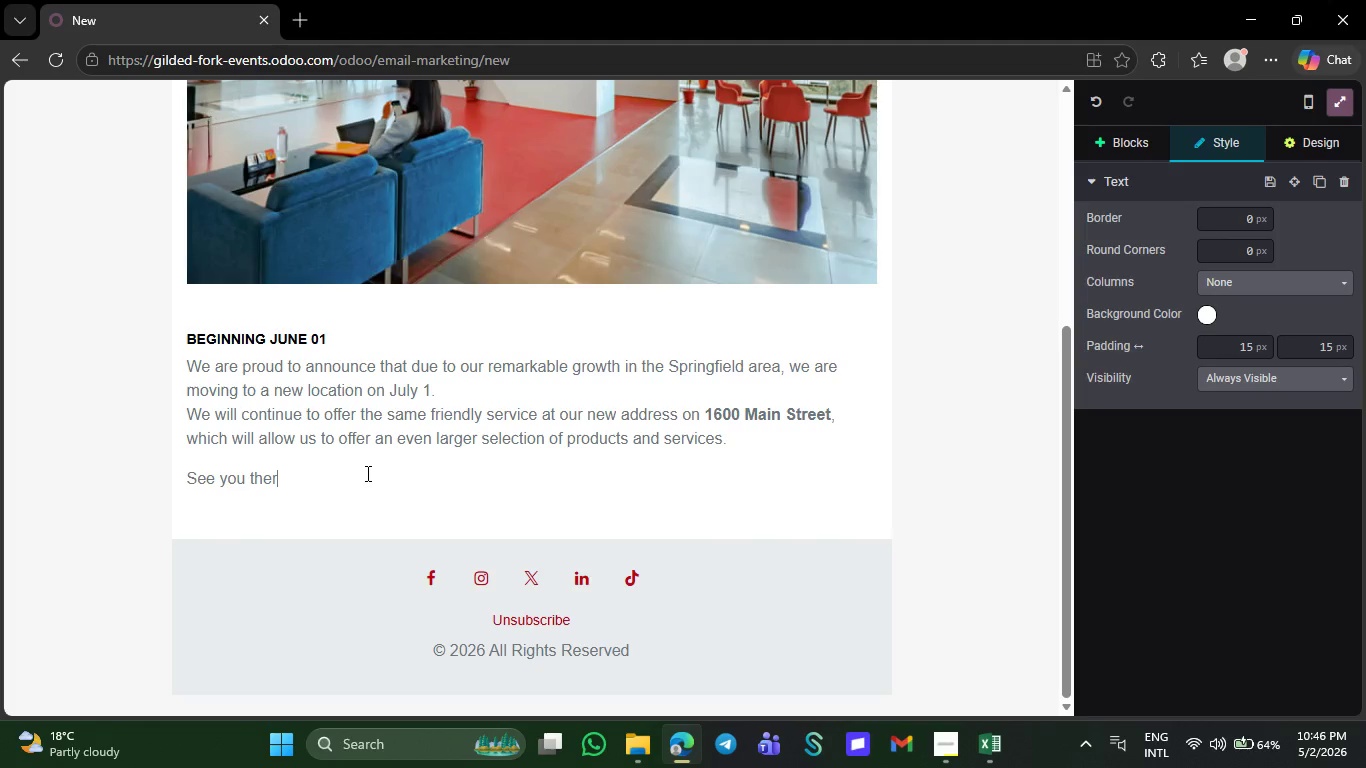 
key(Backspace)
 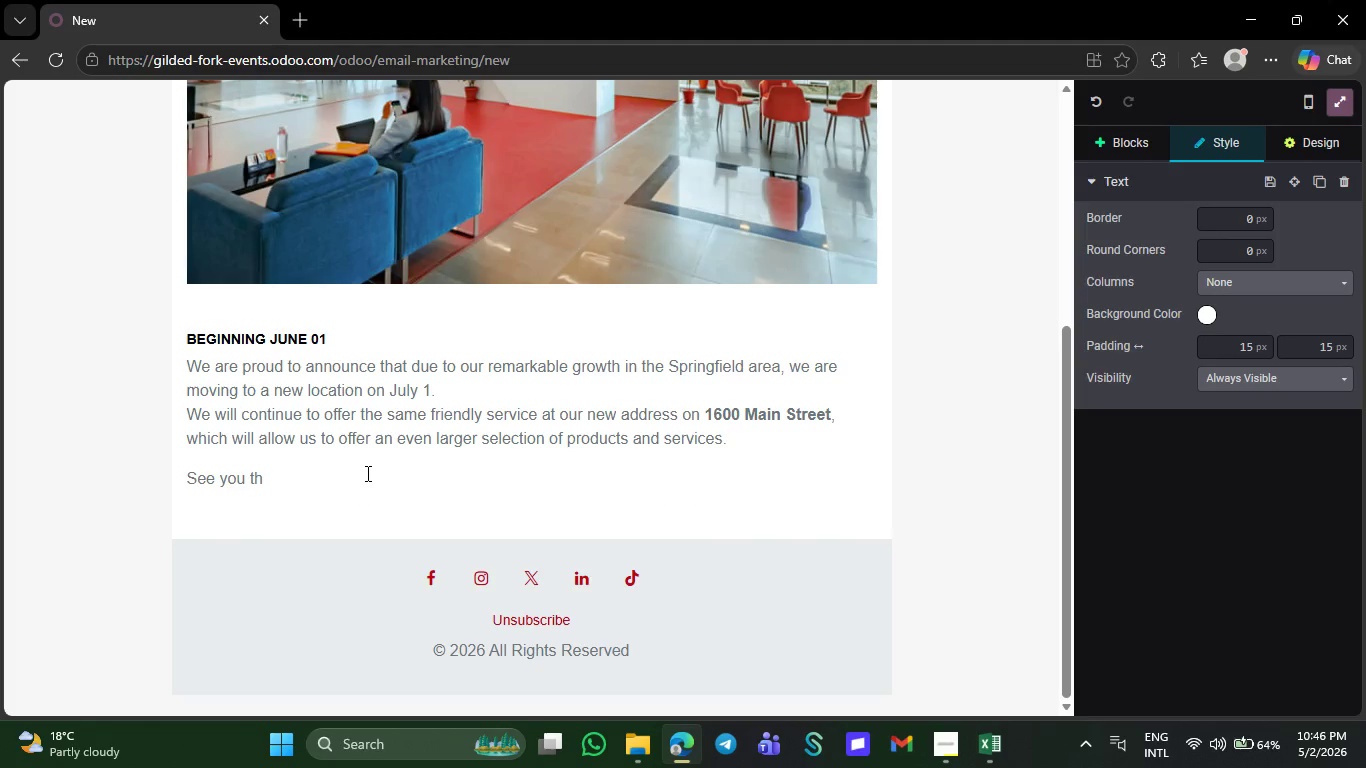 
key(Backspace)
 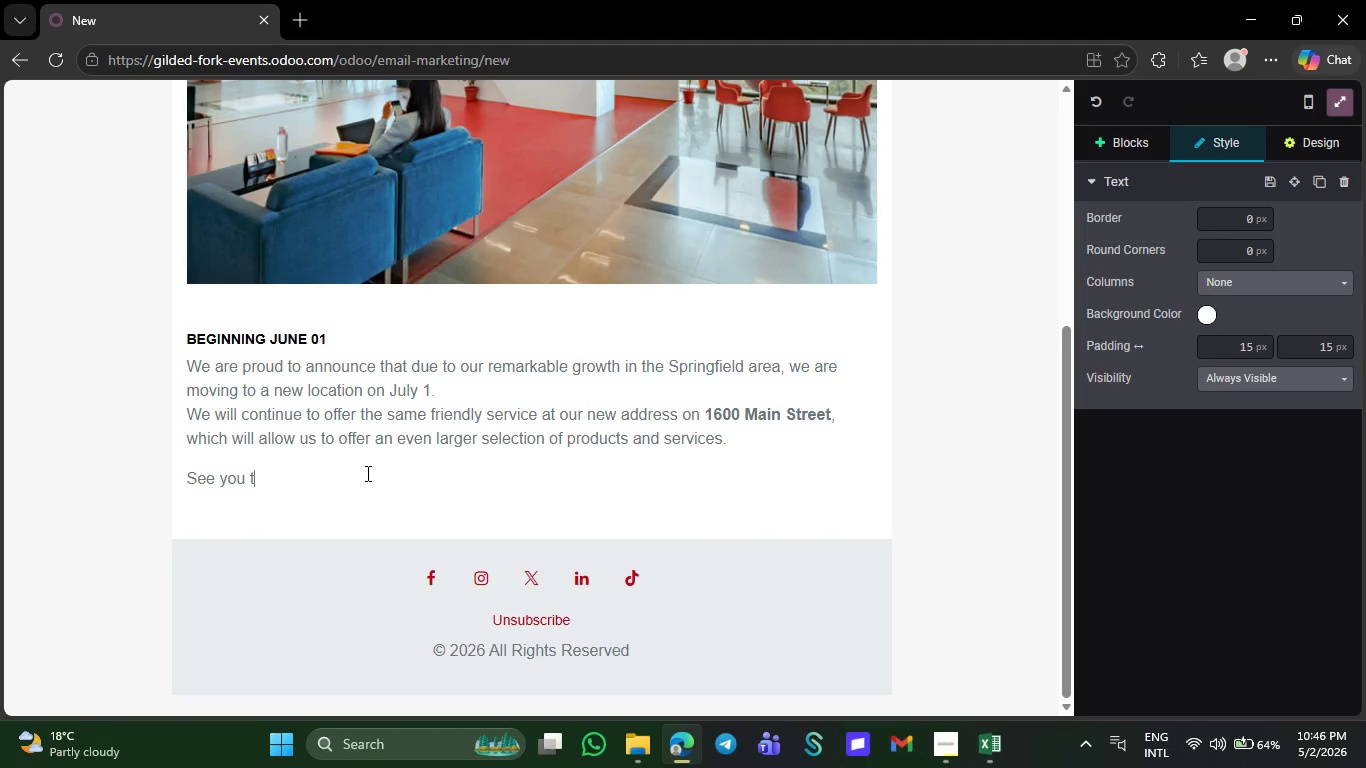 
key(Backspace)
 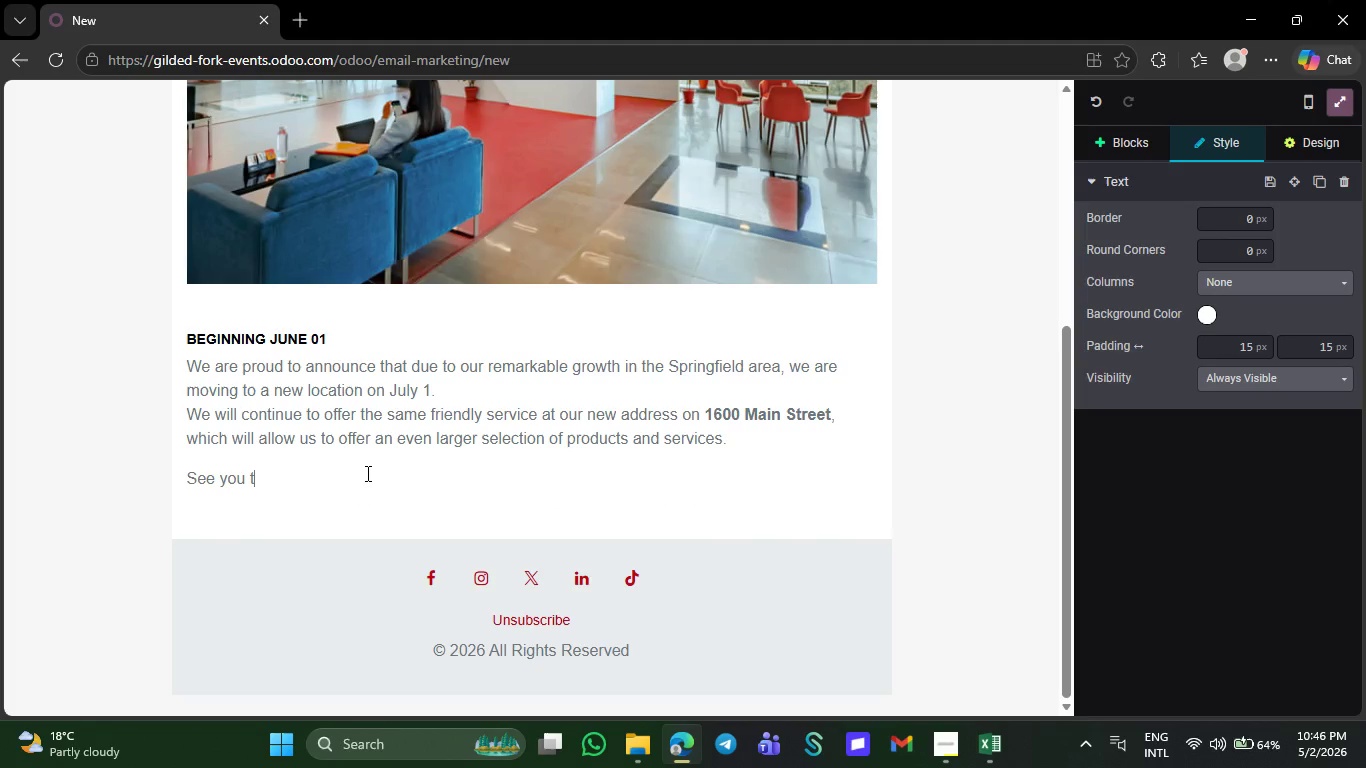 
key(Backspace)
 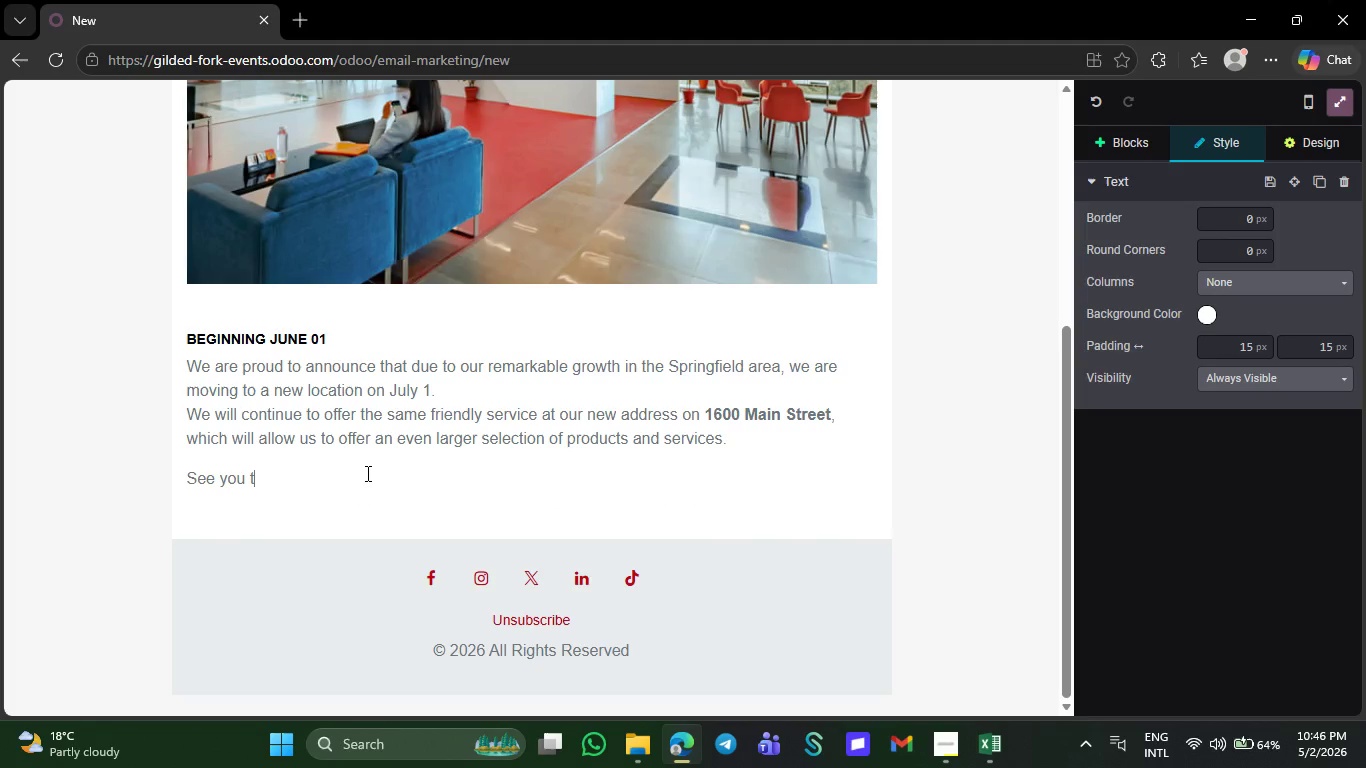 
key(Backspace)
 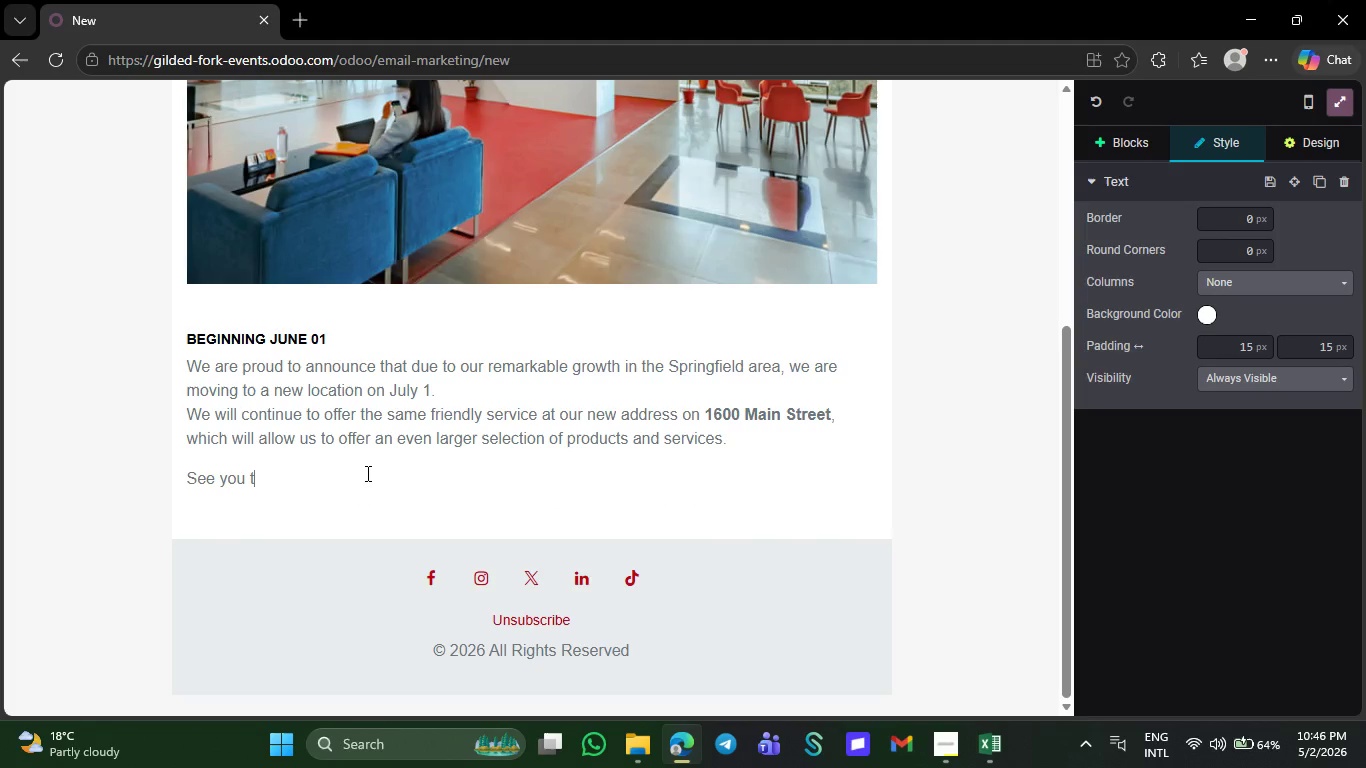 
key(Backspace)
 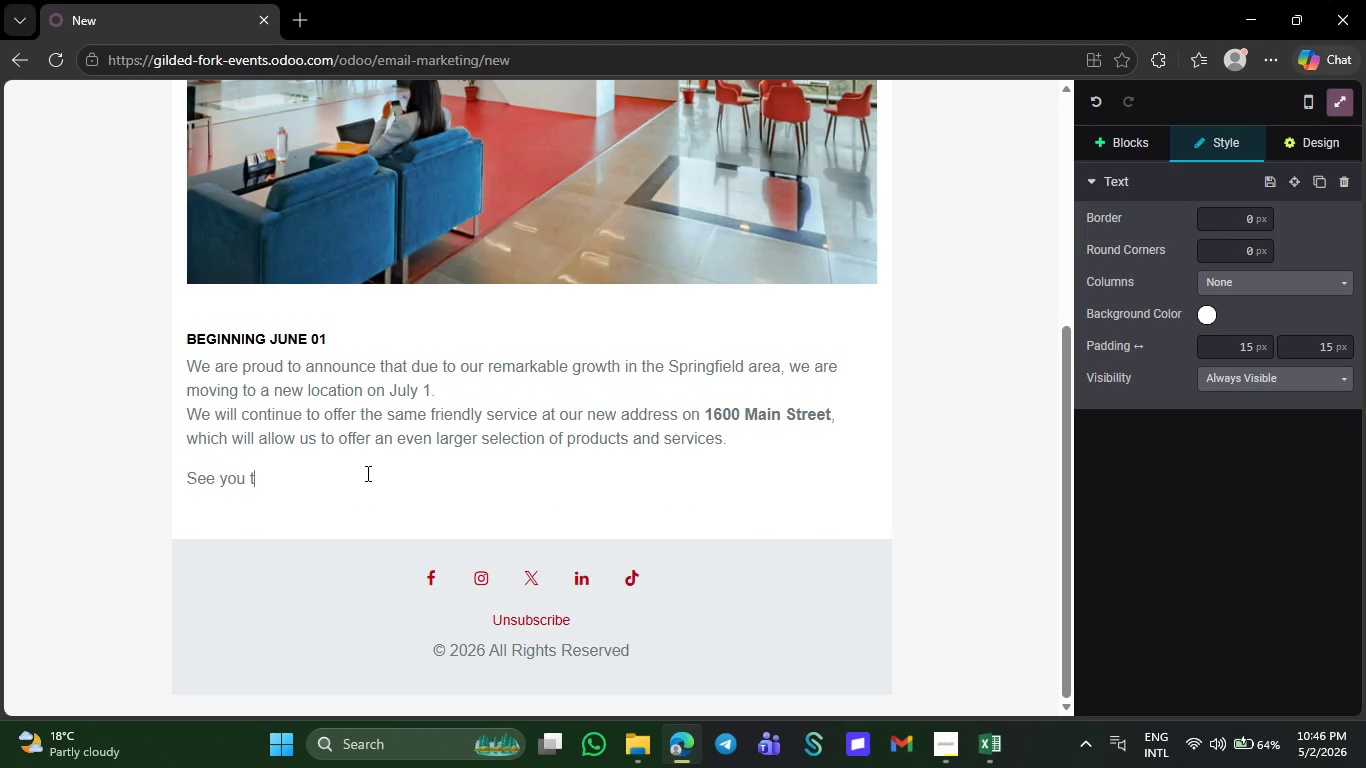 
key(Backspace)
 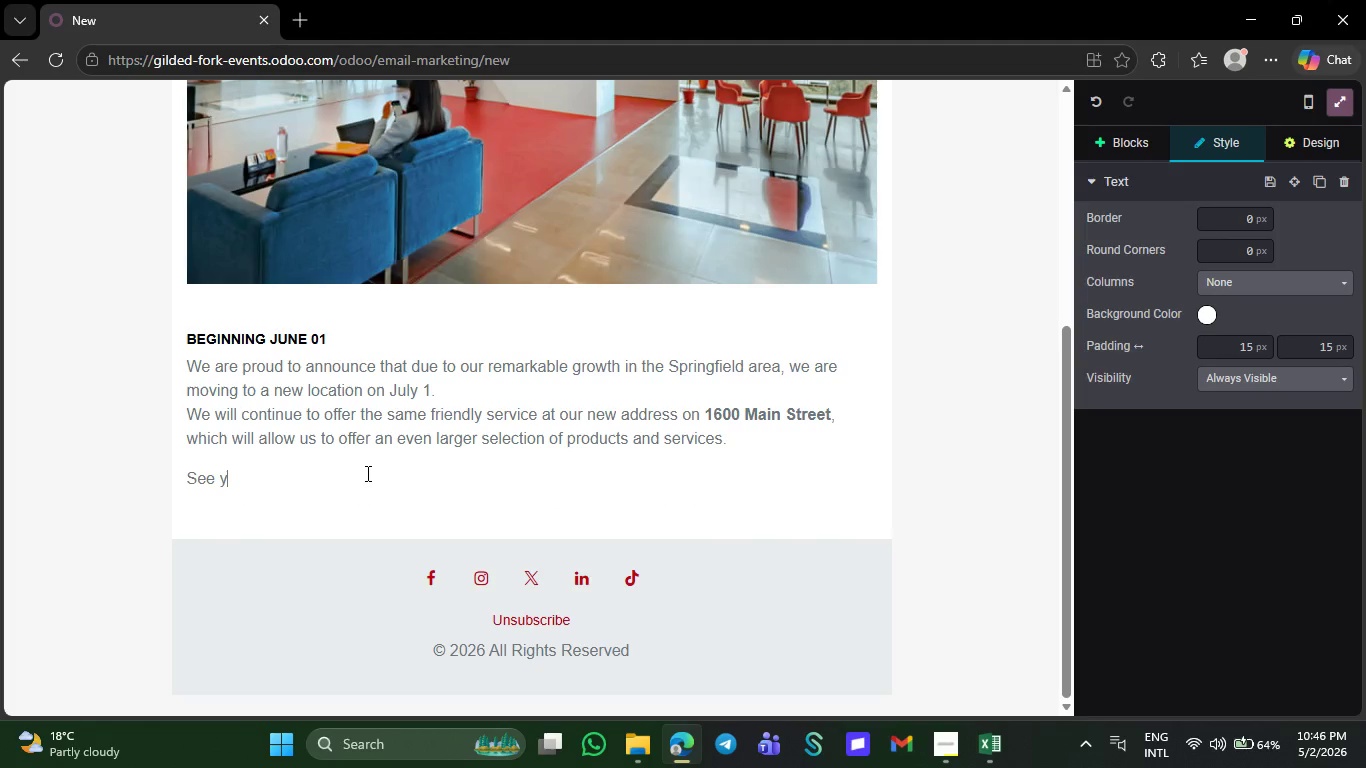 
key(Backspace)
 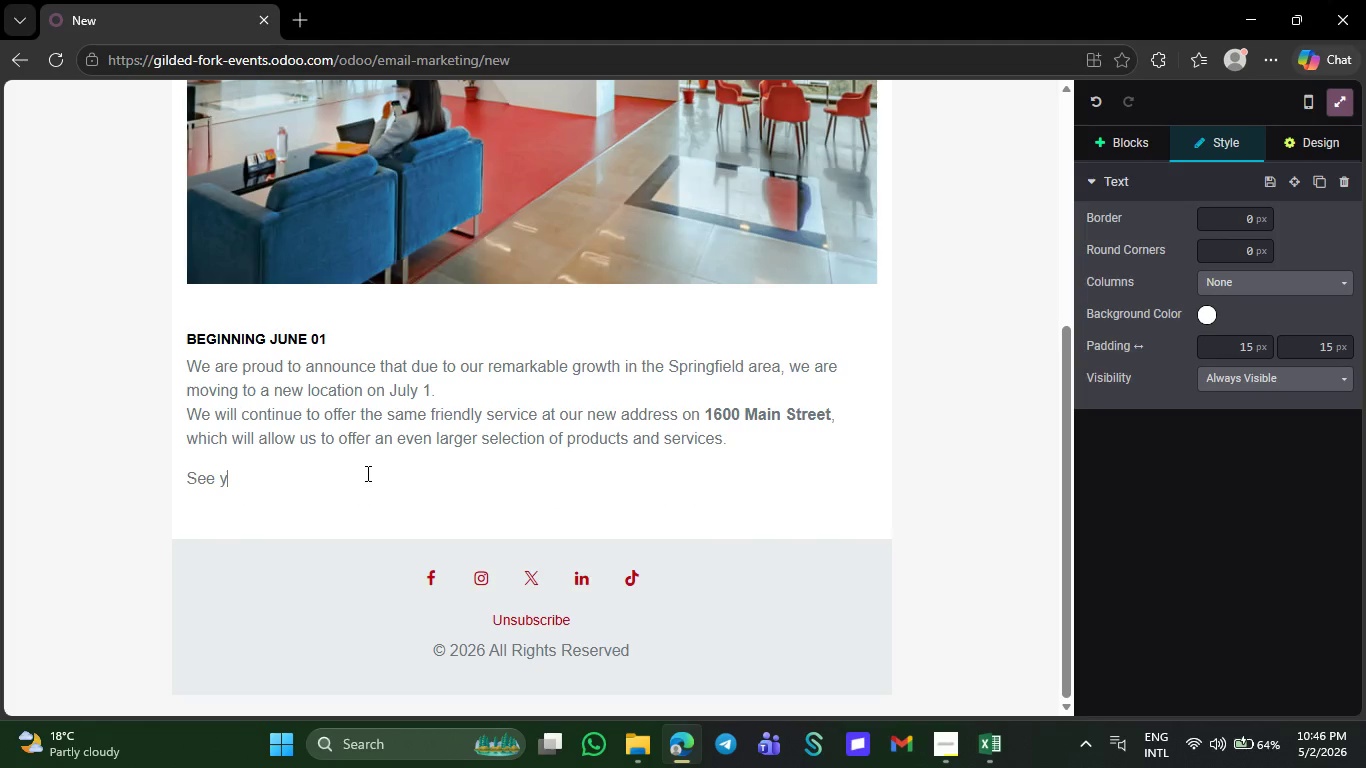 
key(Backspace)
 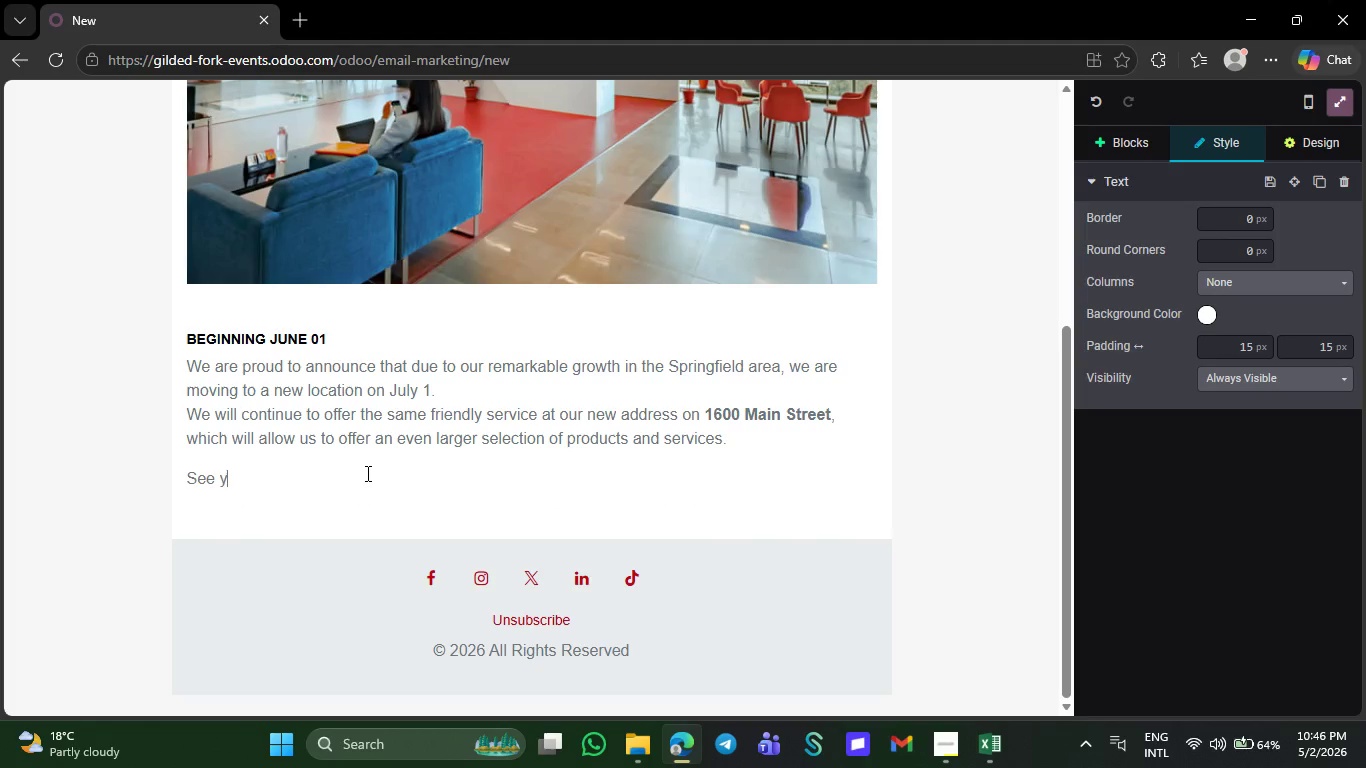 
key(Backspace)
 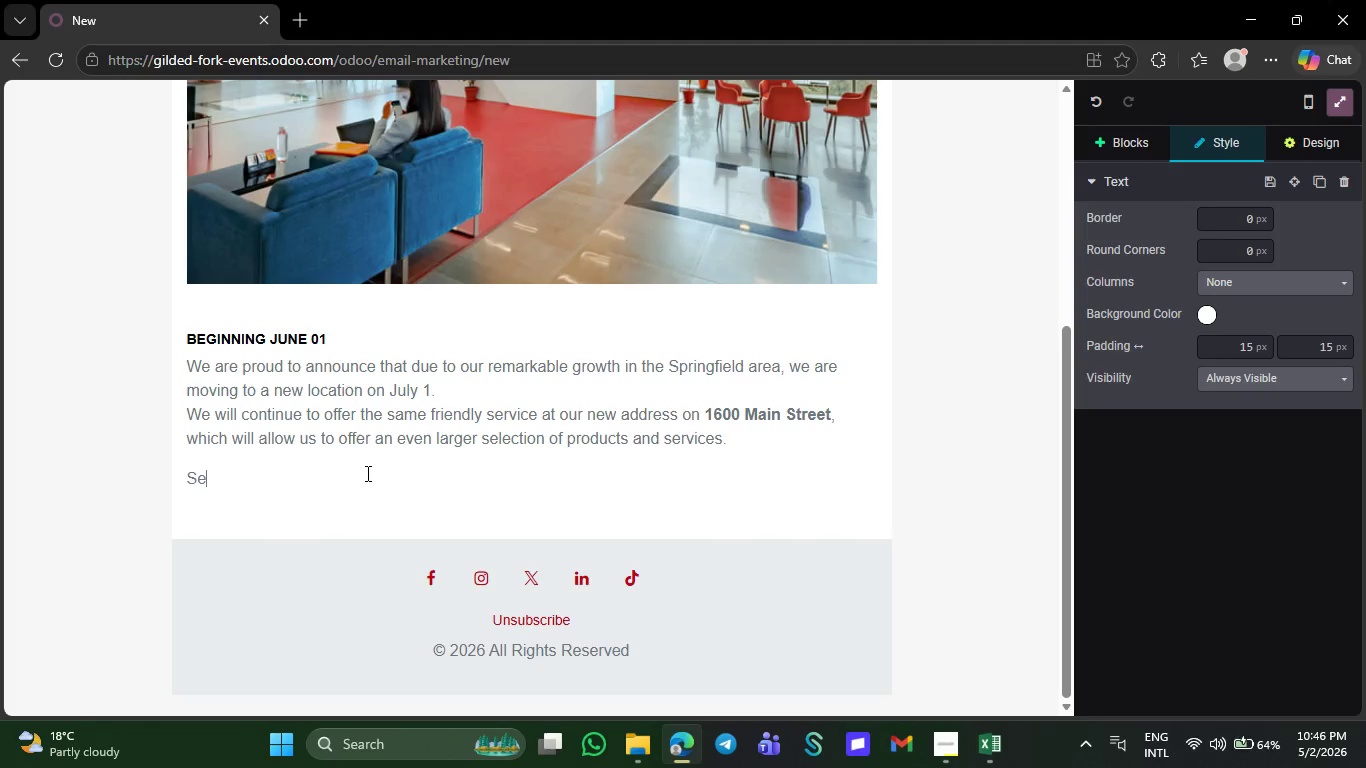 
key(Backspace)
 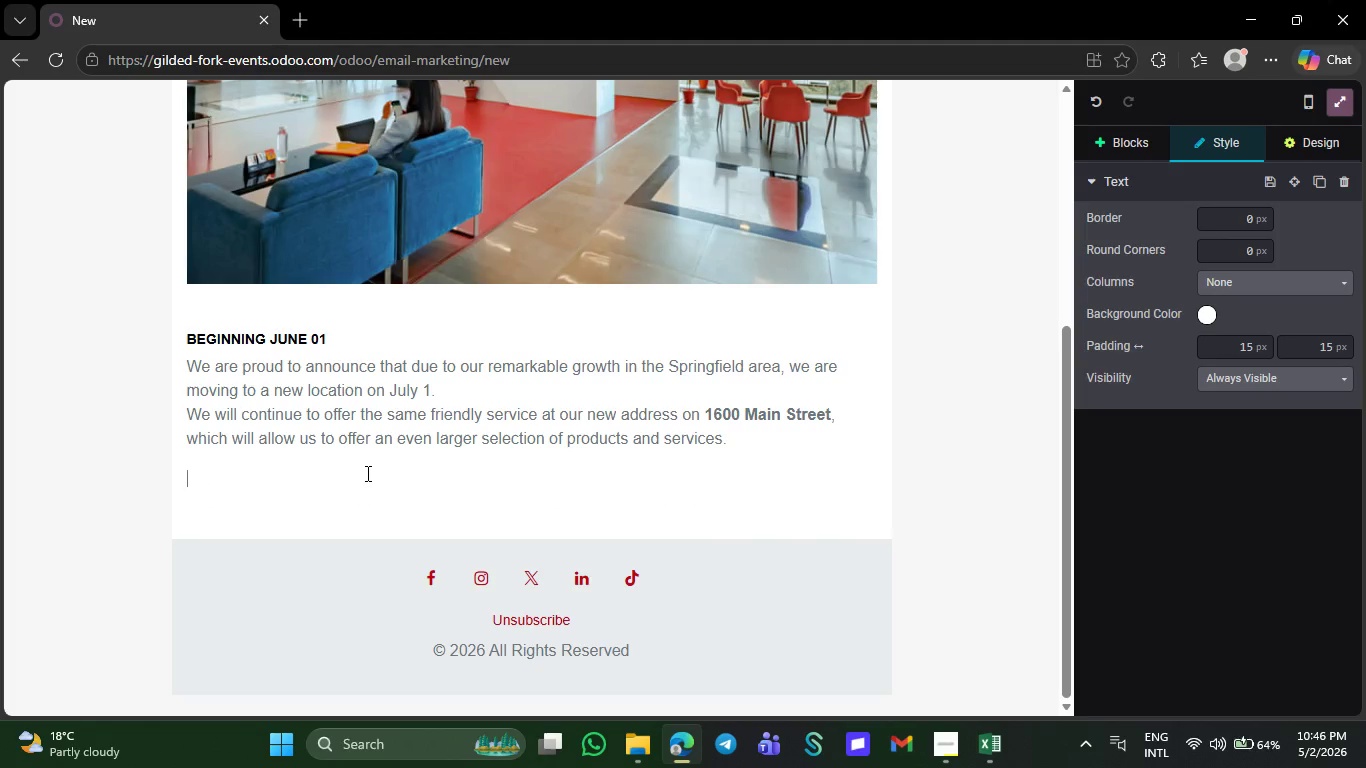 
key(Backspace)
 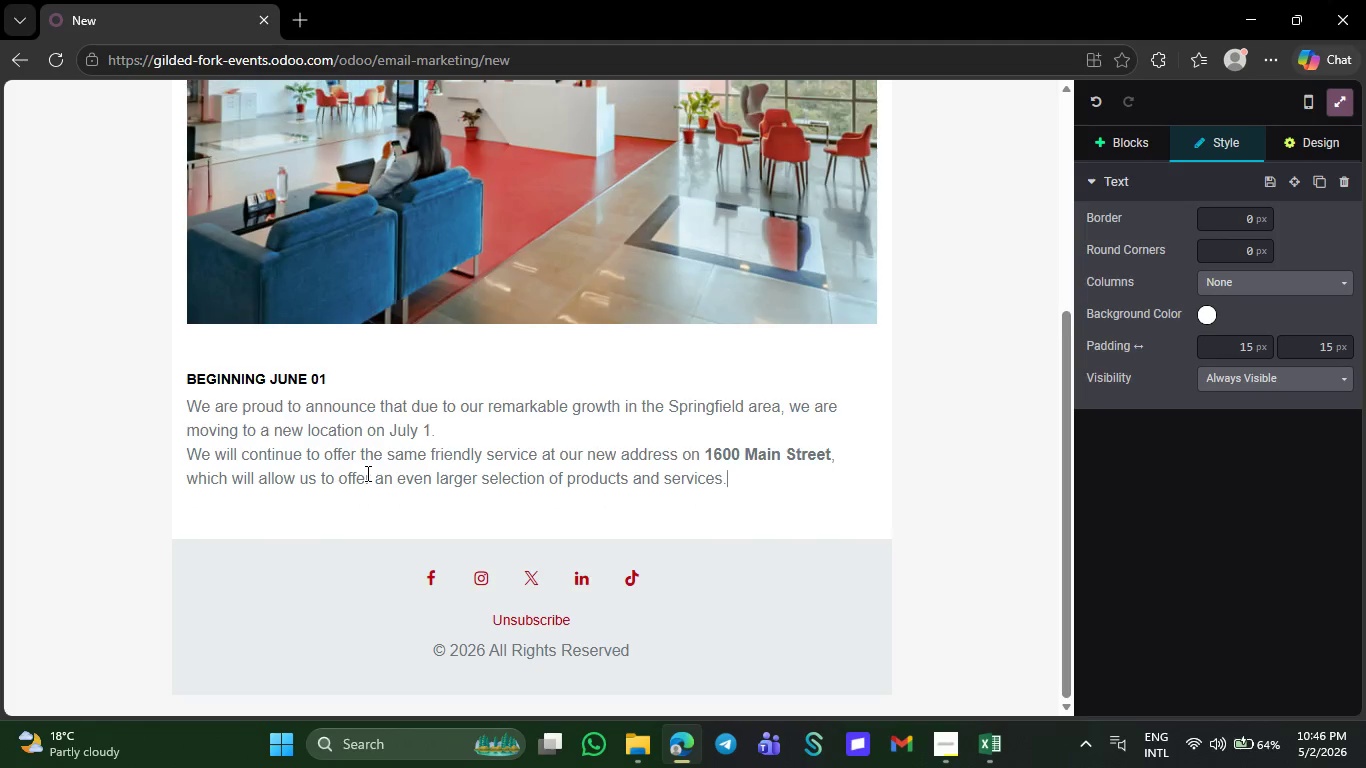 
key(Backspace)
 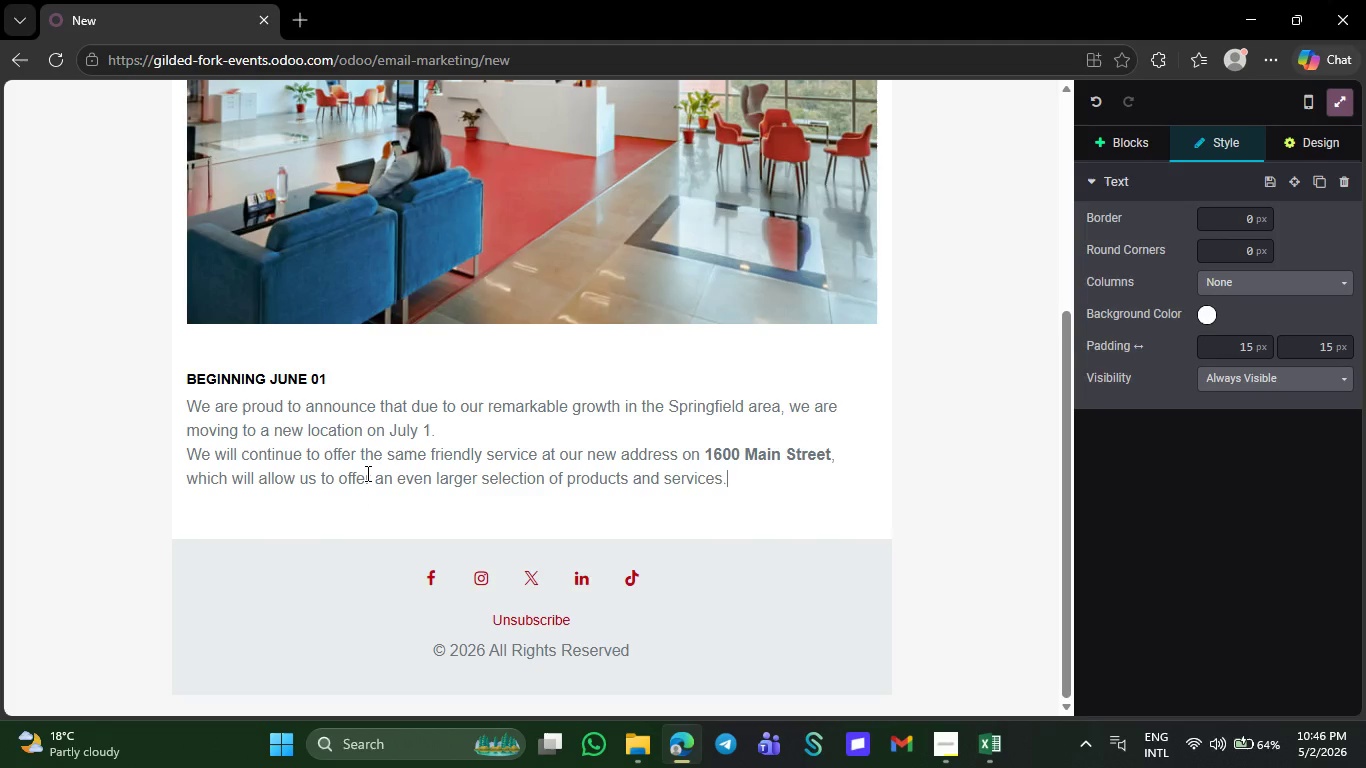 
key(Backspace)
 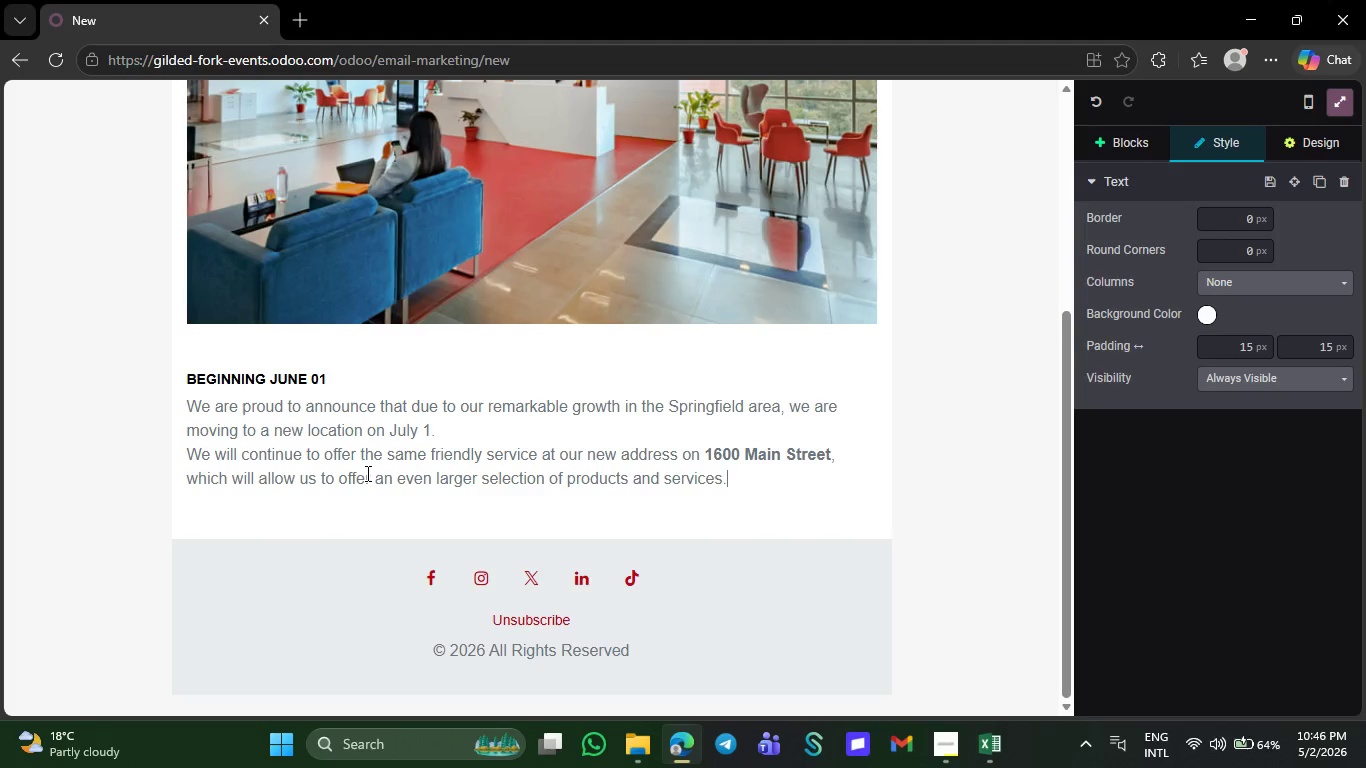 
key(Backspace)
 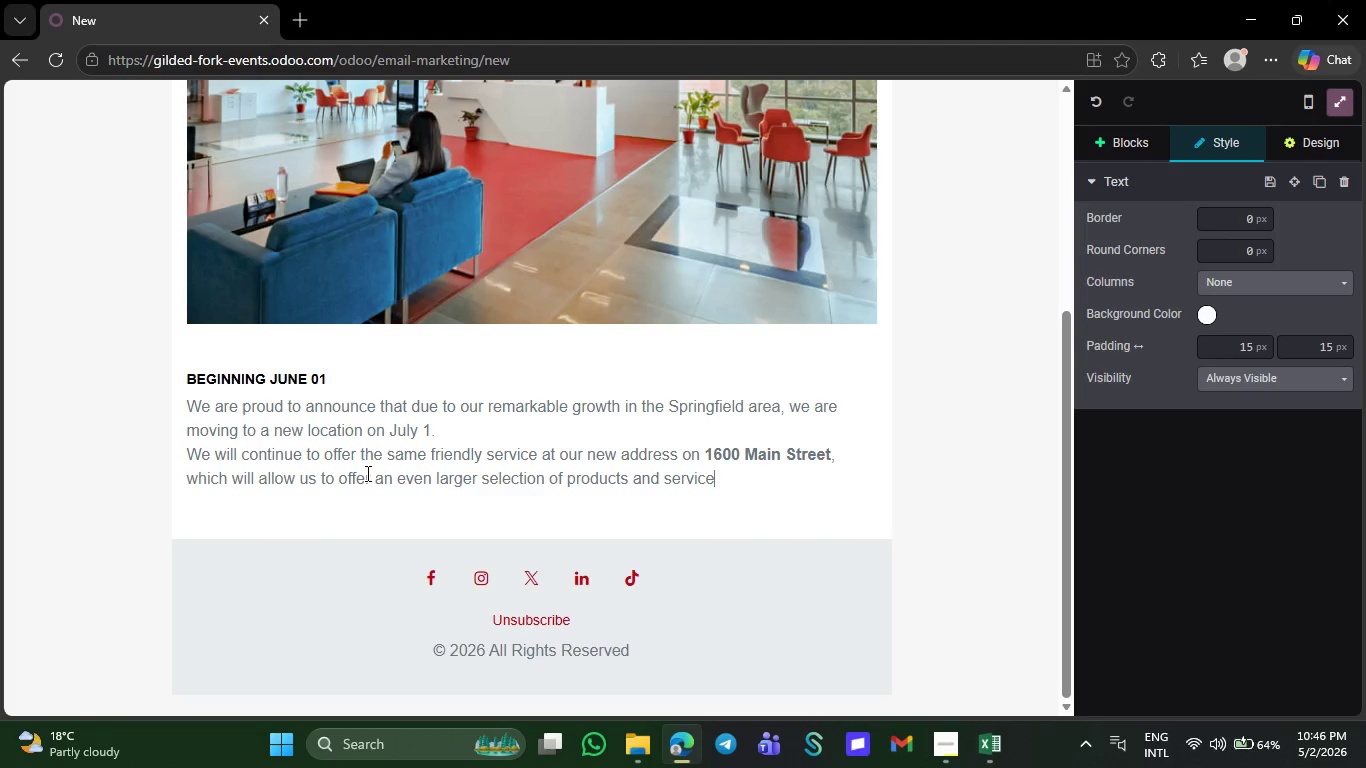 
hold_key(key=Backspace, duration=1.51)
 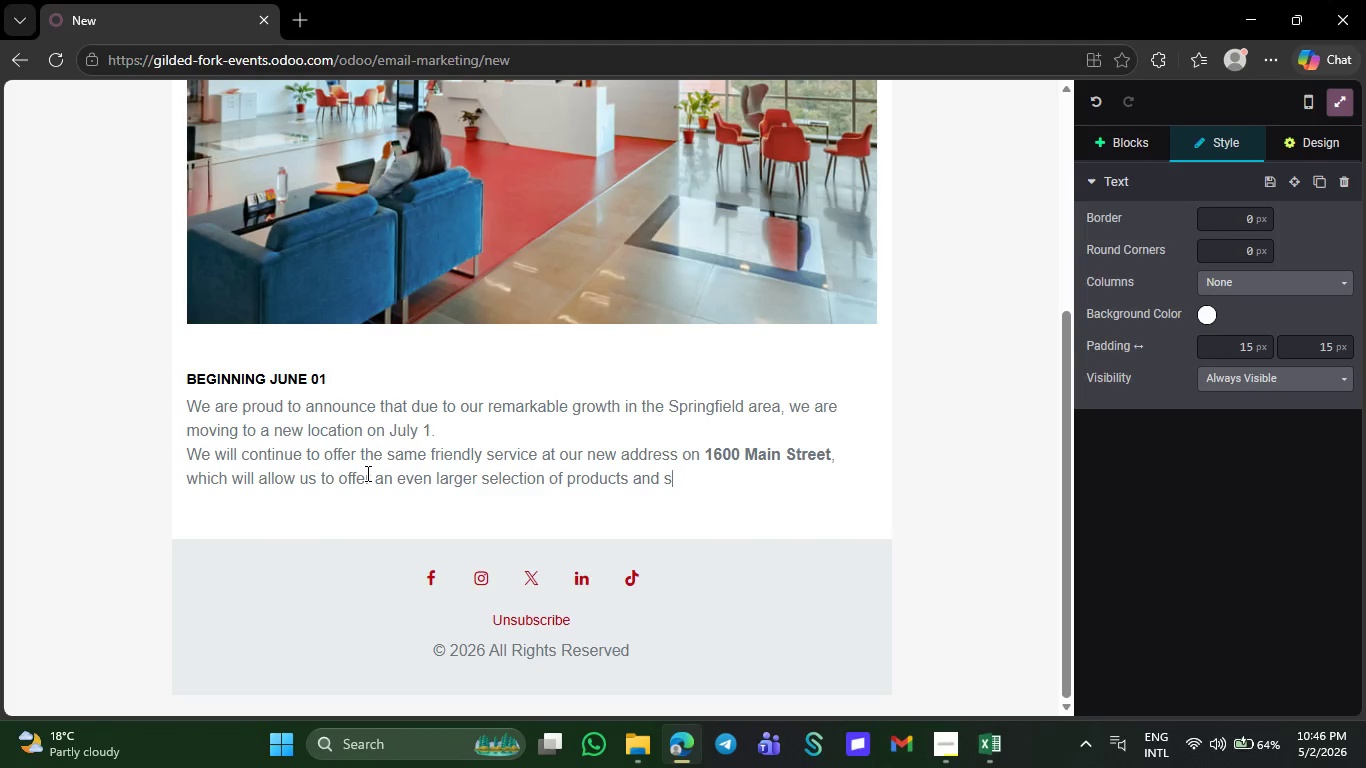 
hold_key(key=Backspace, duration=0.47)
 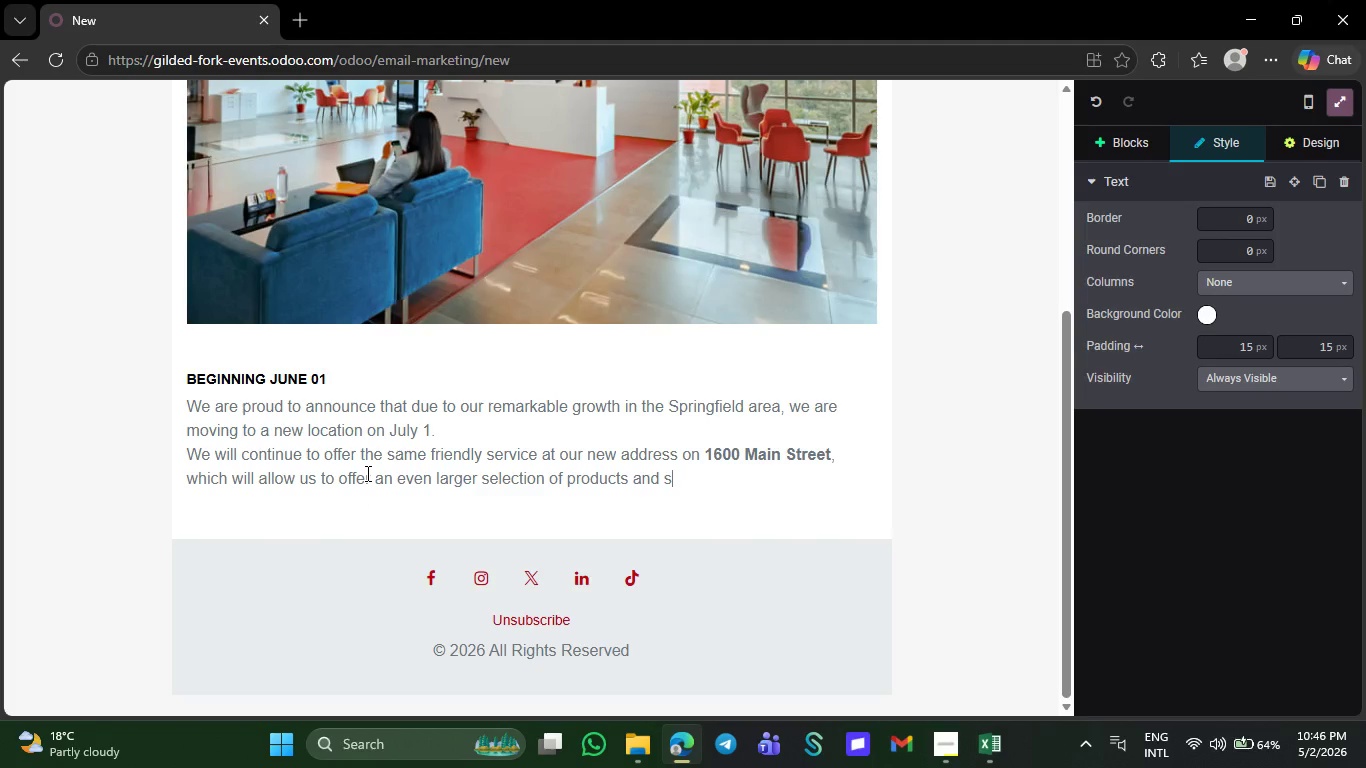 
key(Backspace)
 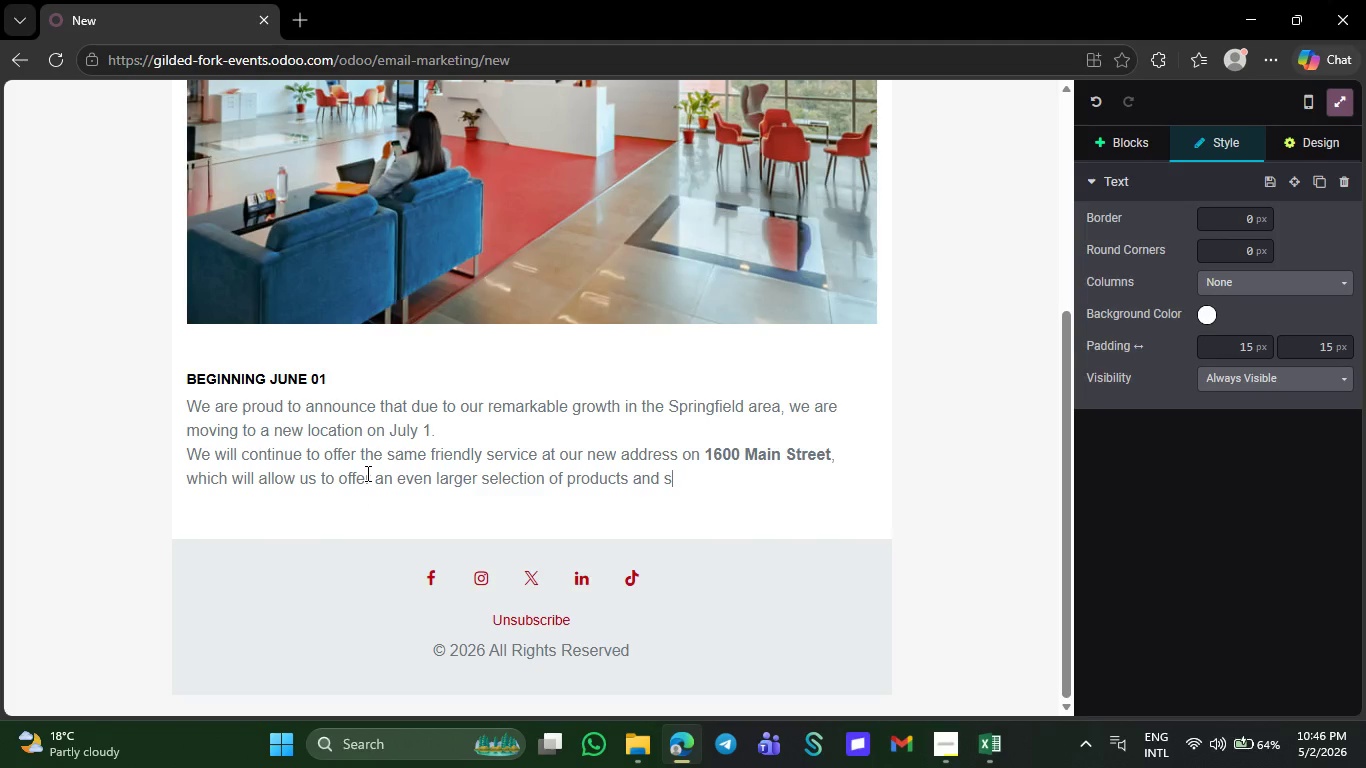 
key(Backspace)
 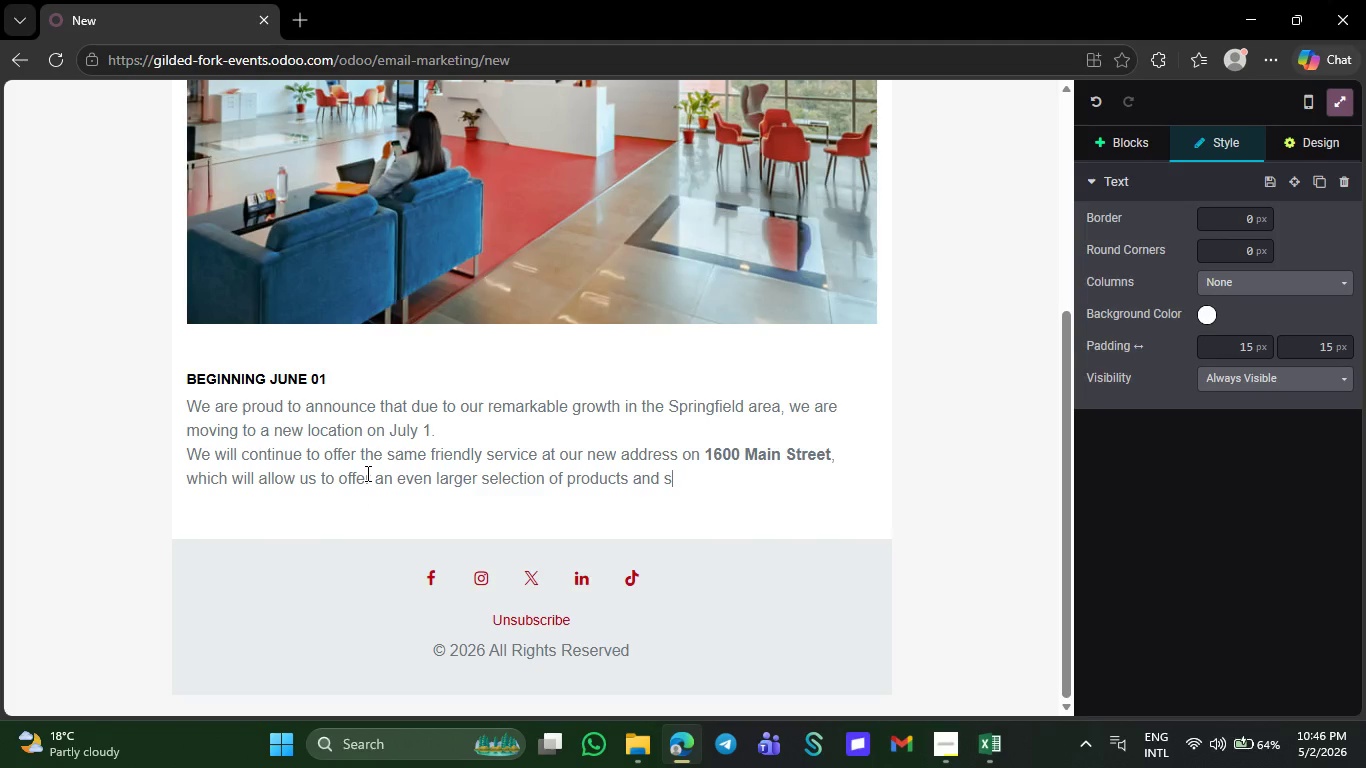 
key(Backspace)
 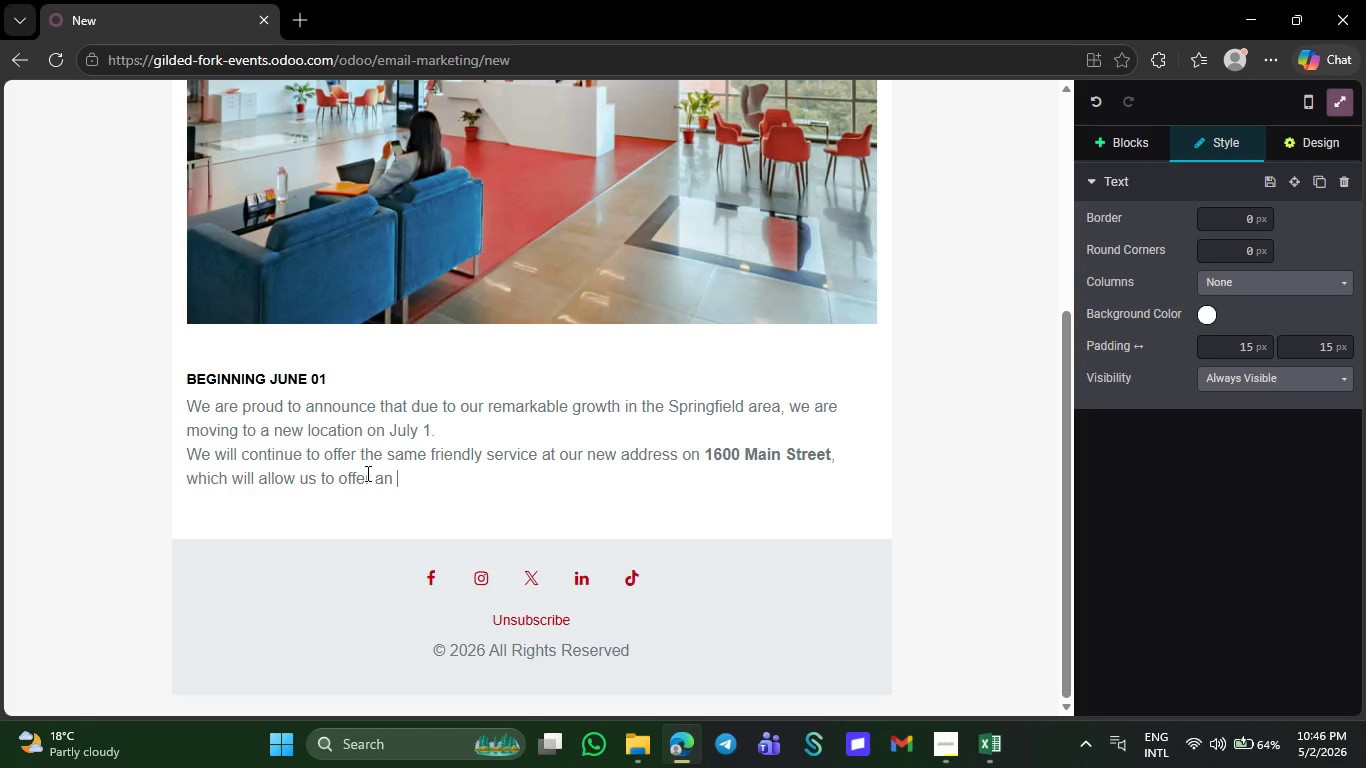 
hold_key(key=Backspace, duration=0.38)
 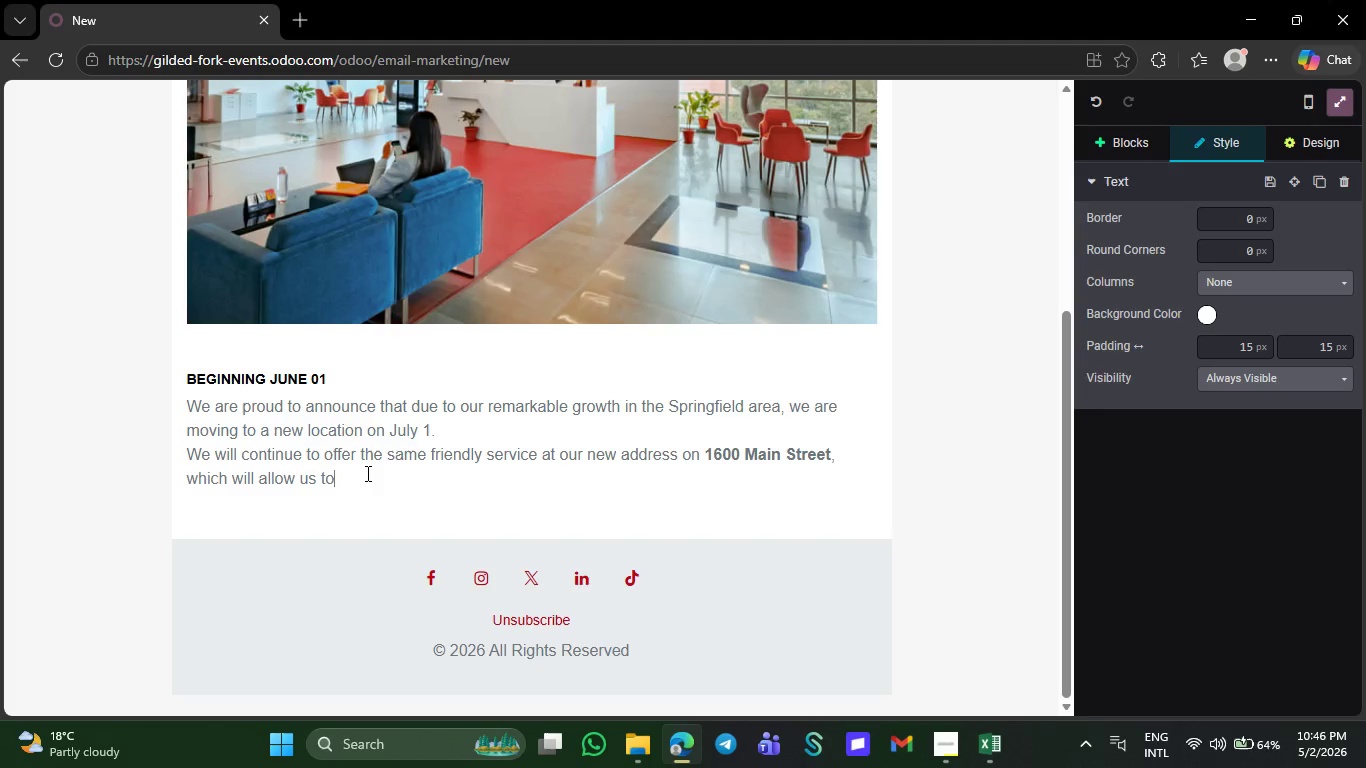 
key(Backspace)
 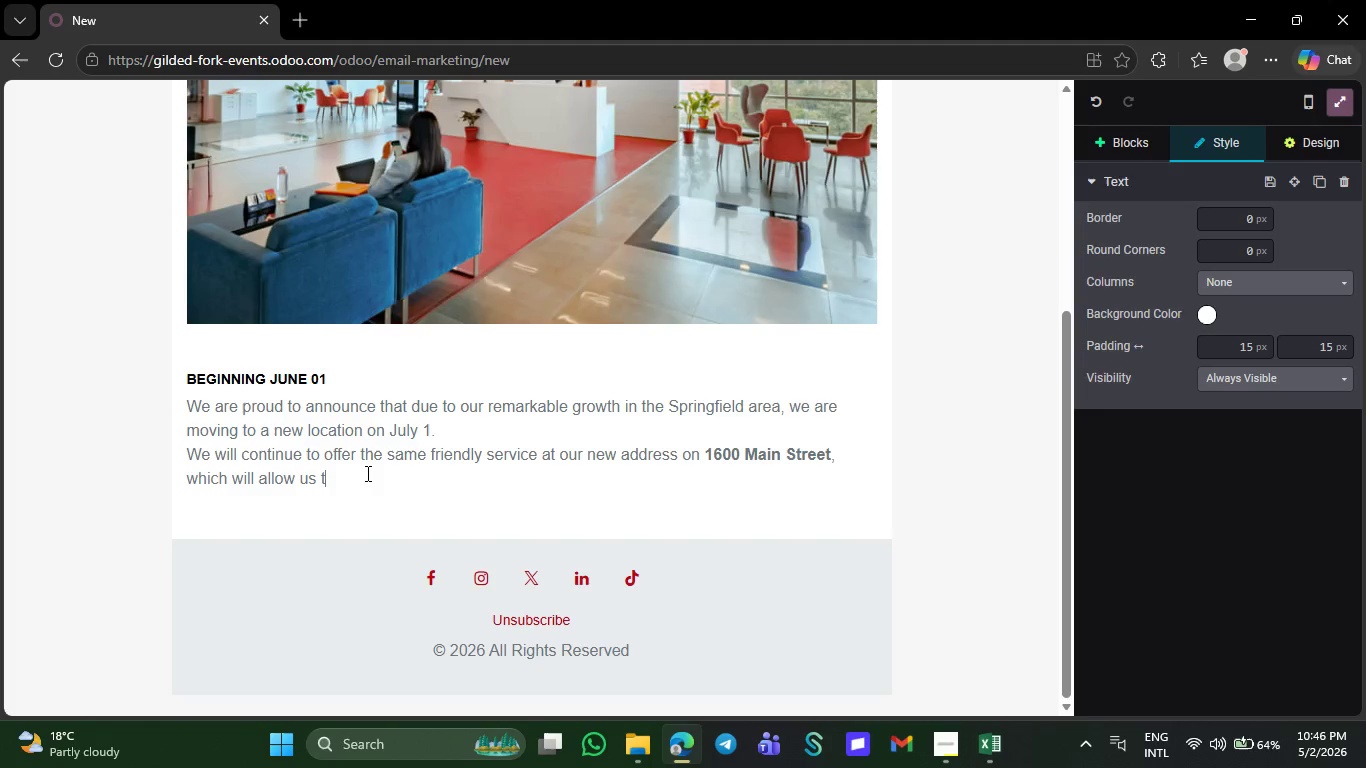 
key(Backspace)
 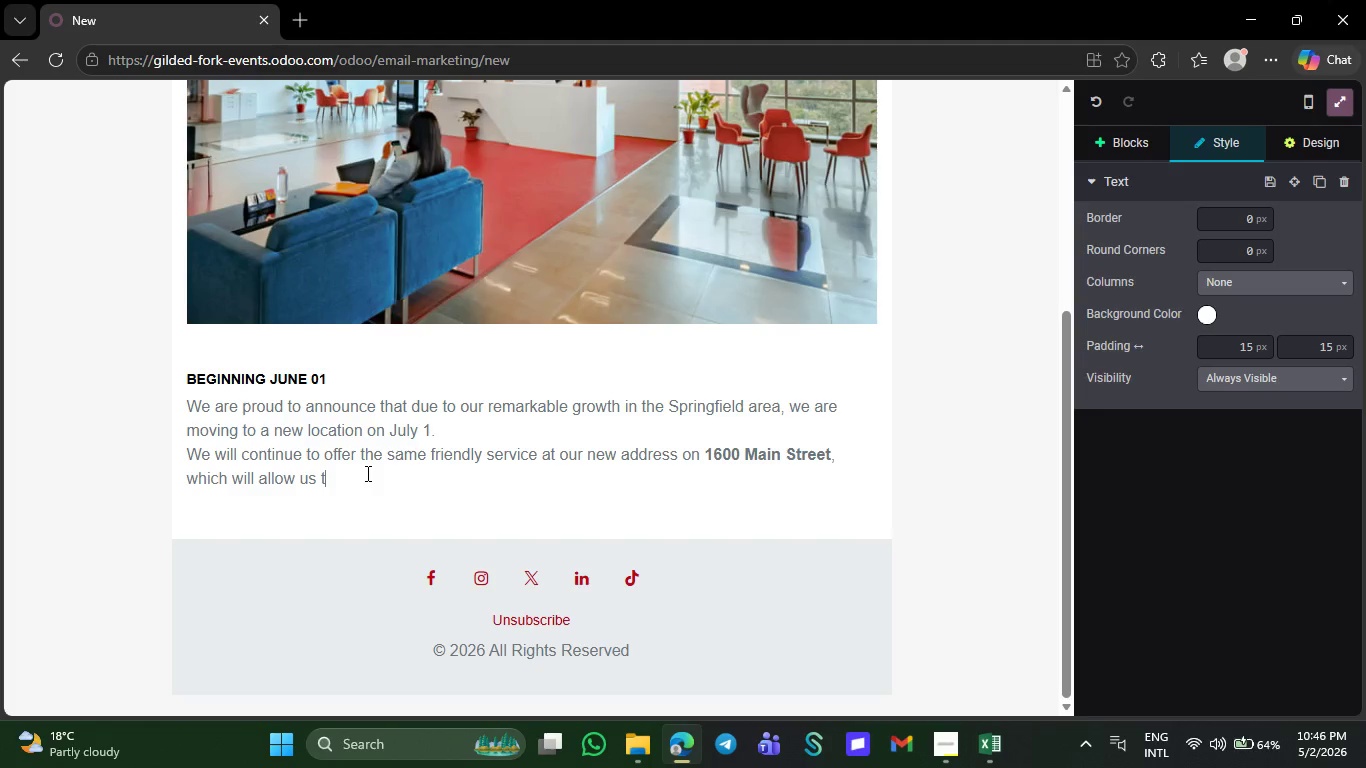 
key(Backspace)
 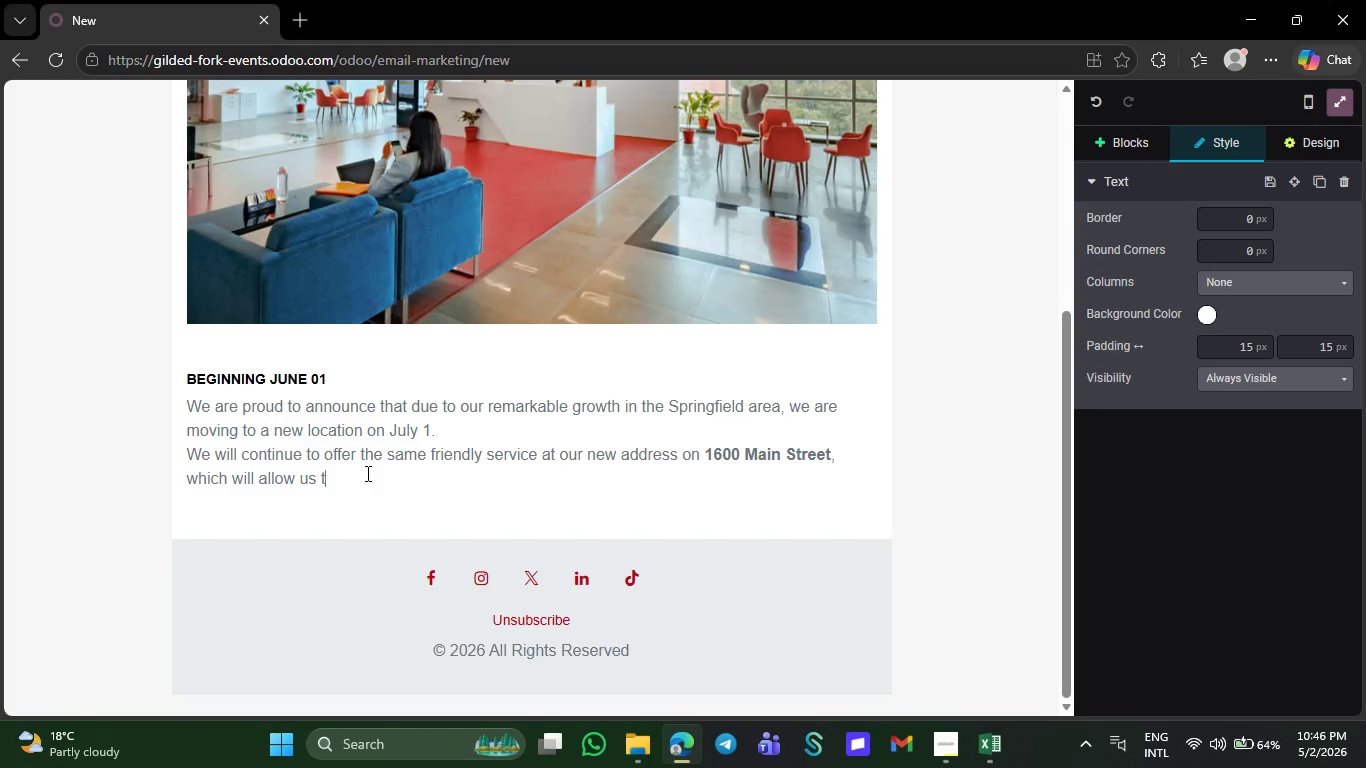 
key(Backspace)
 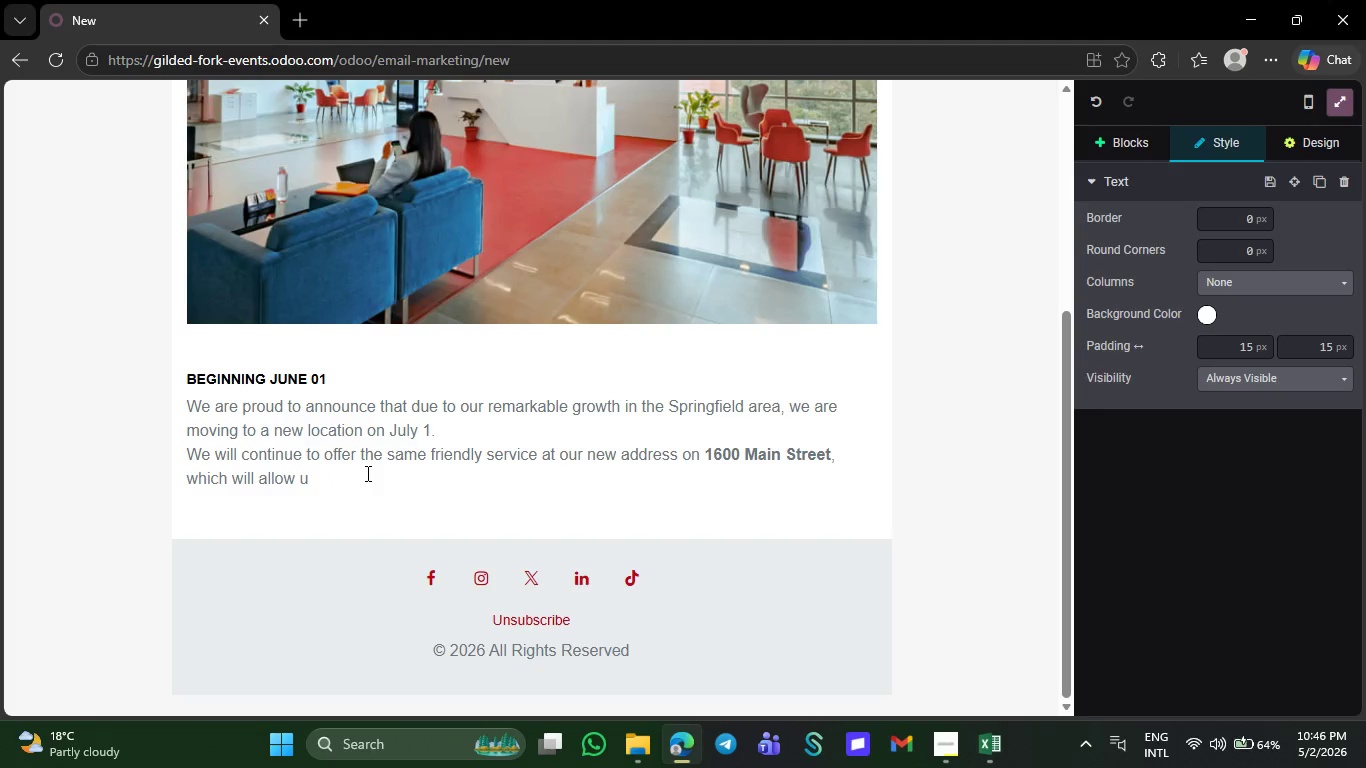 
key(Backspace)
 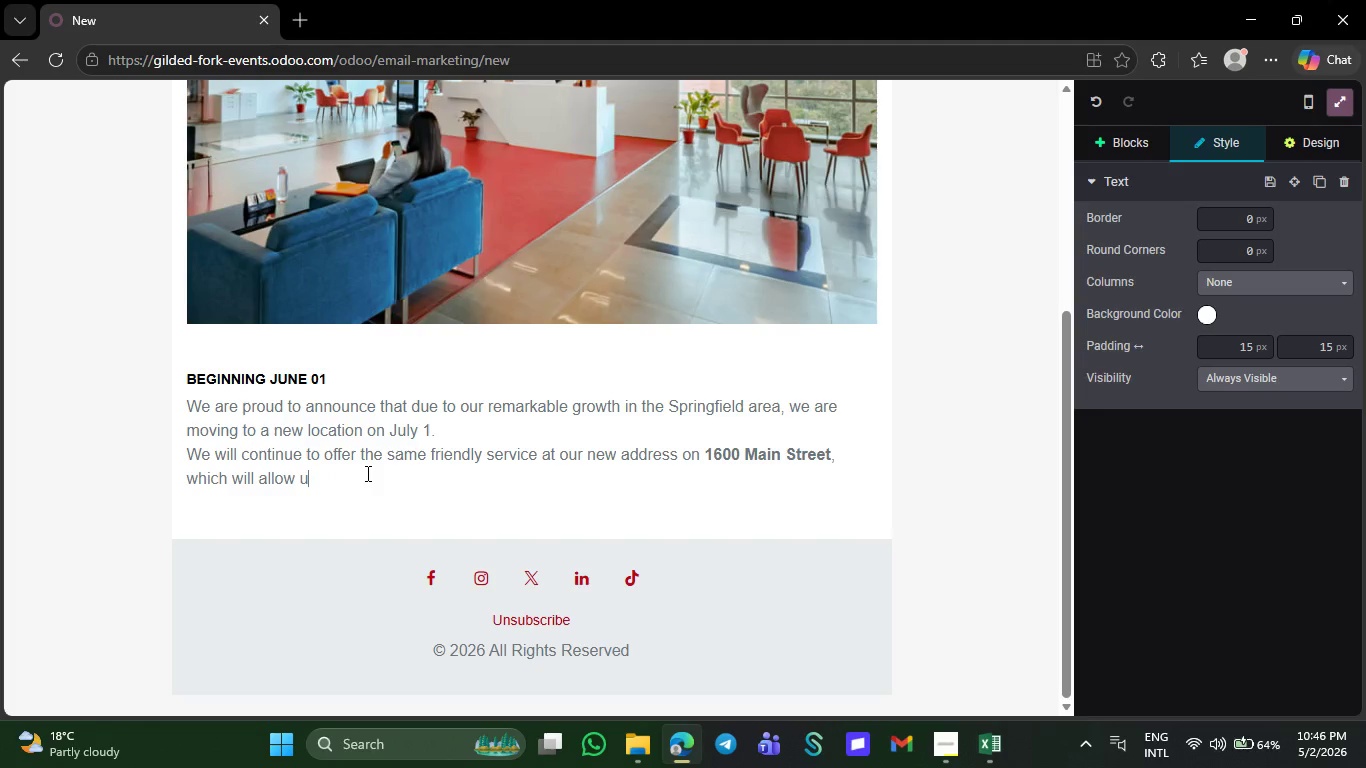 
key(Backspace)
 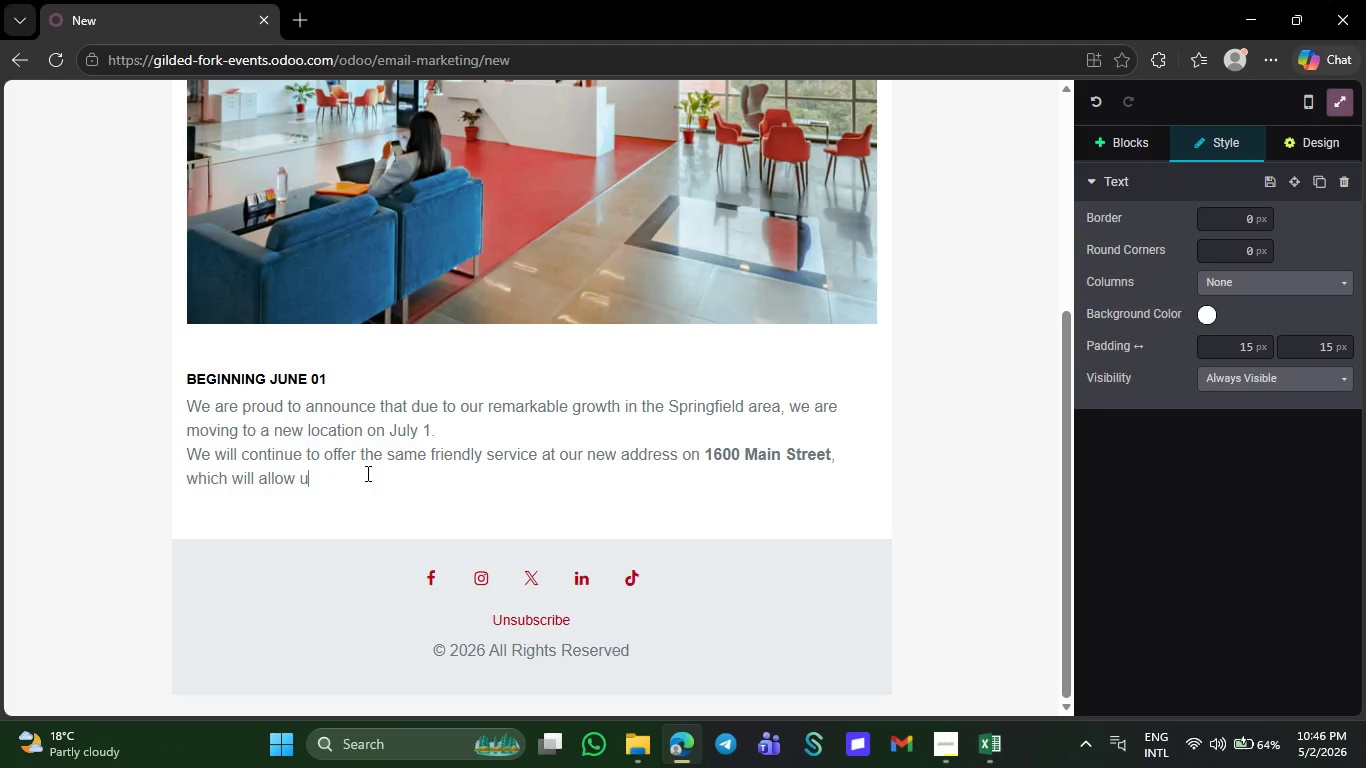 
key(Backspace)
 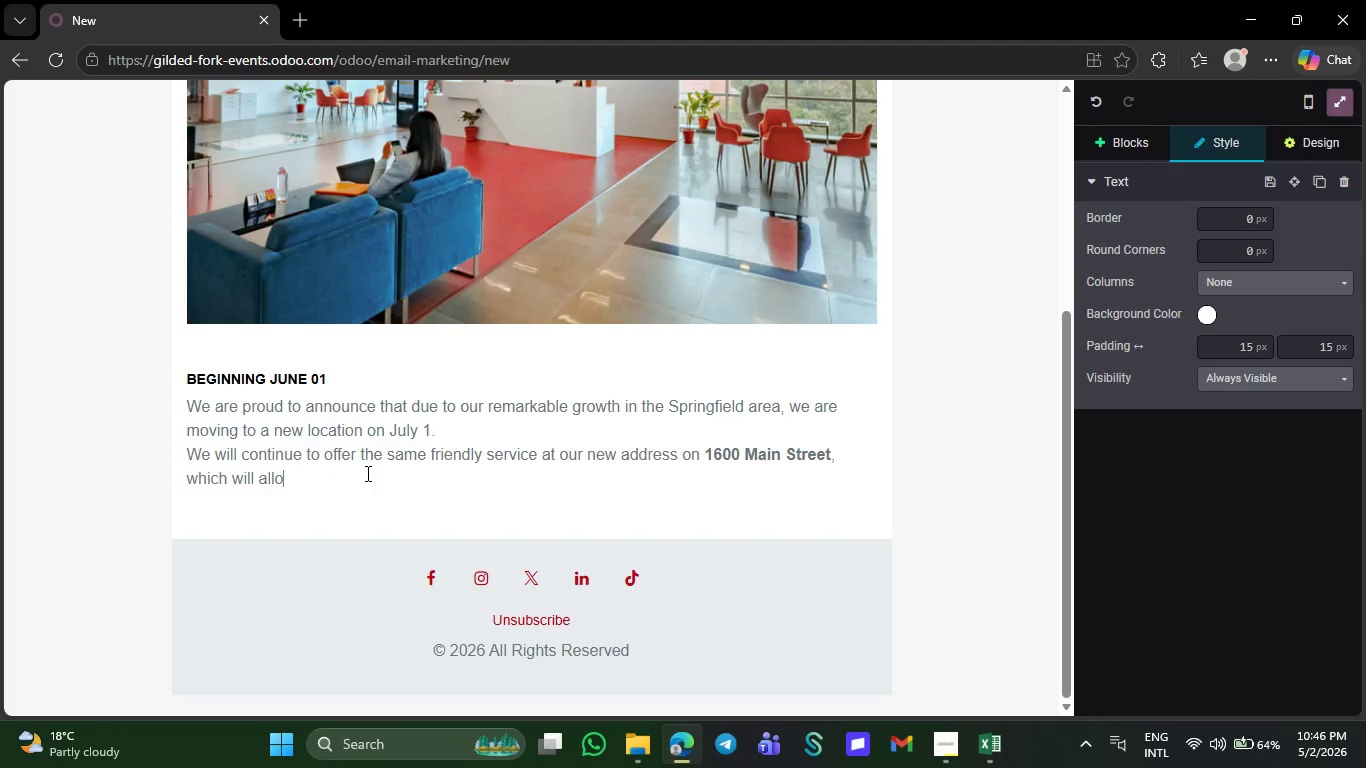 
key(Backspace)
 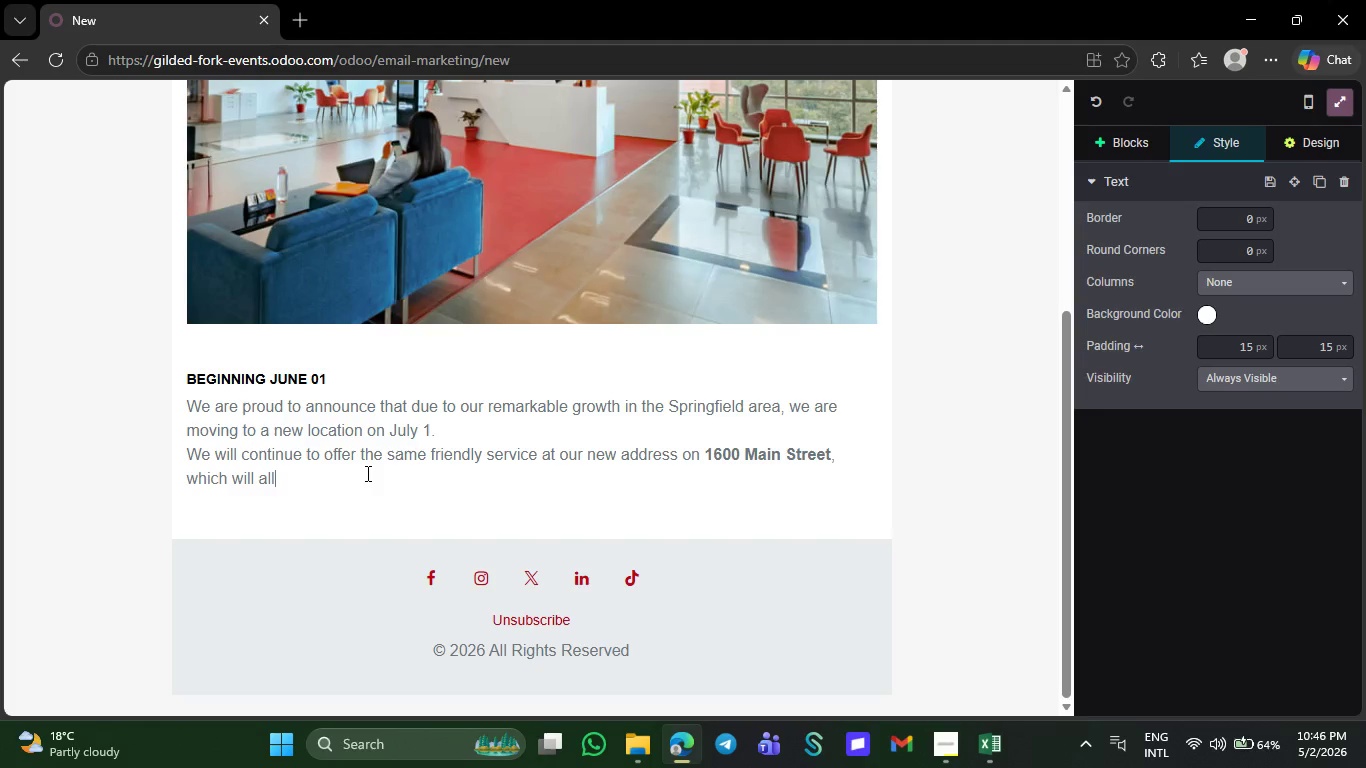 
key(Backspace)
 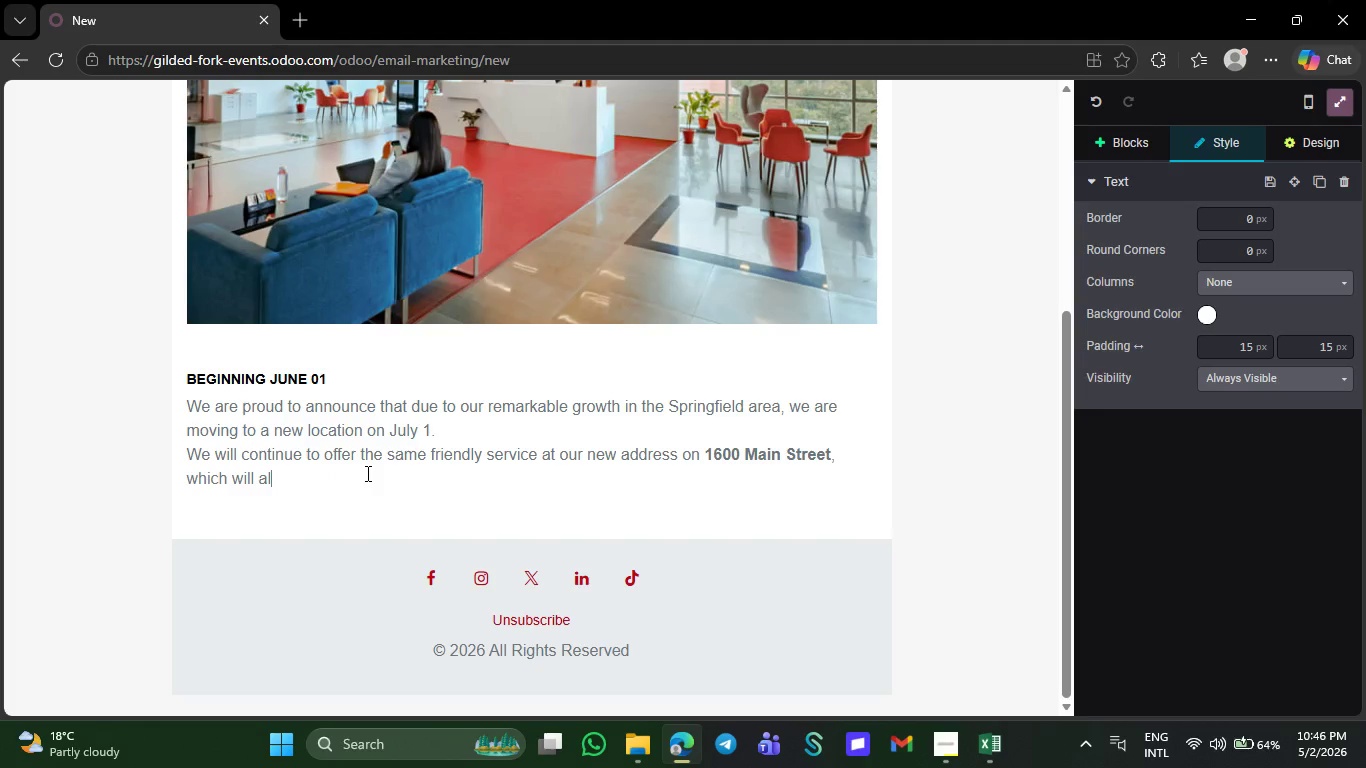 
key(Backspace)
 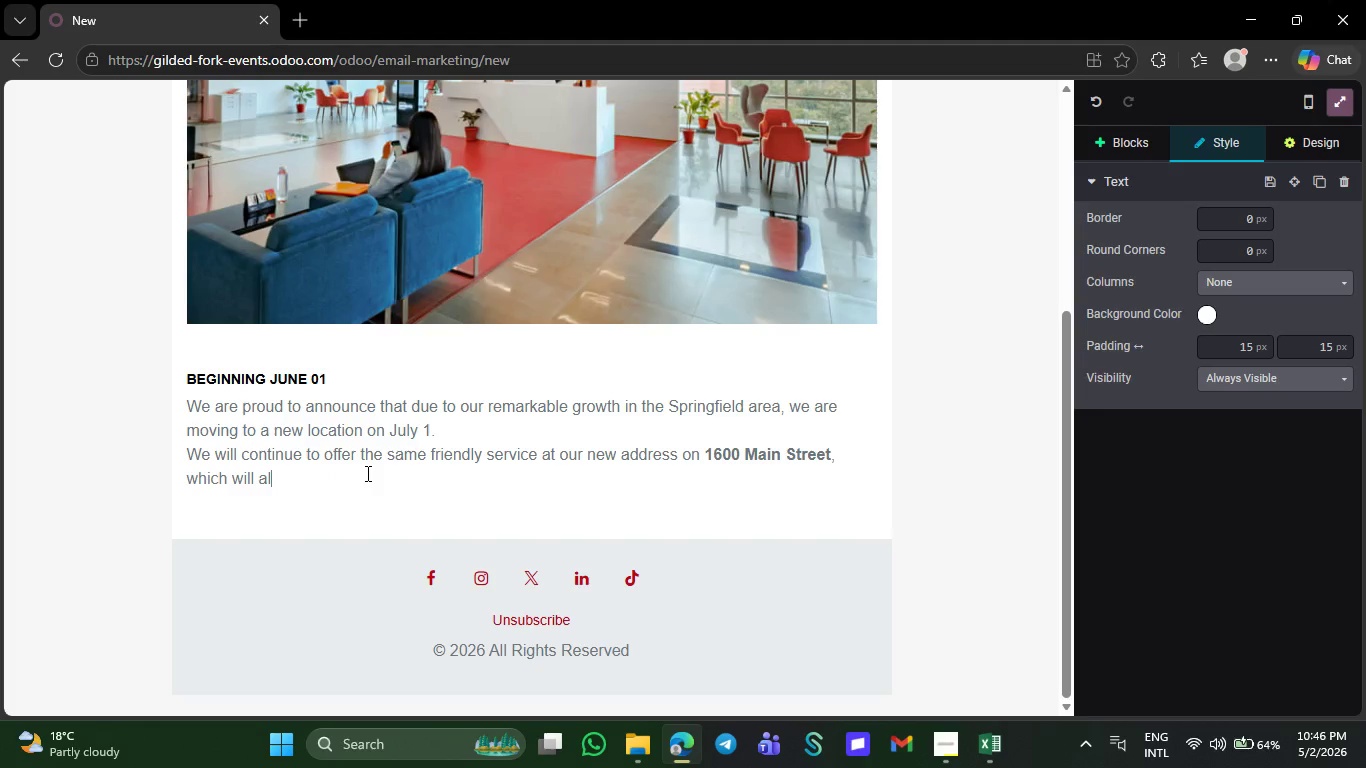 
key(Backspace)
 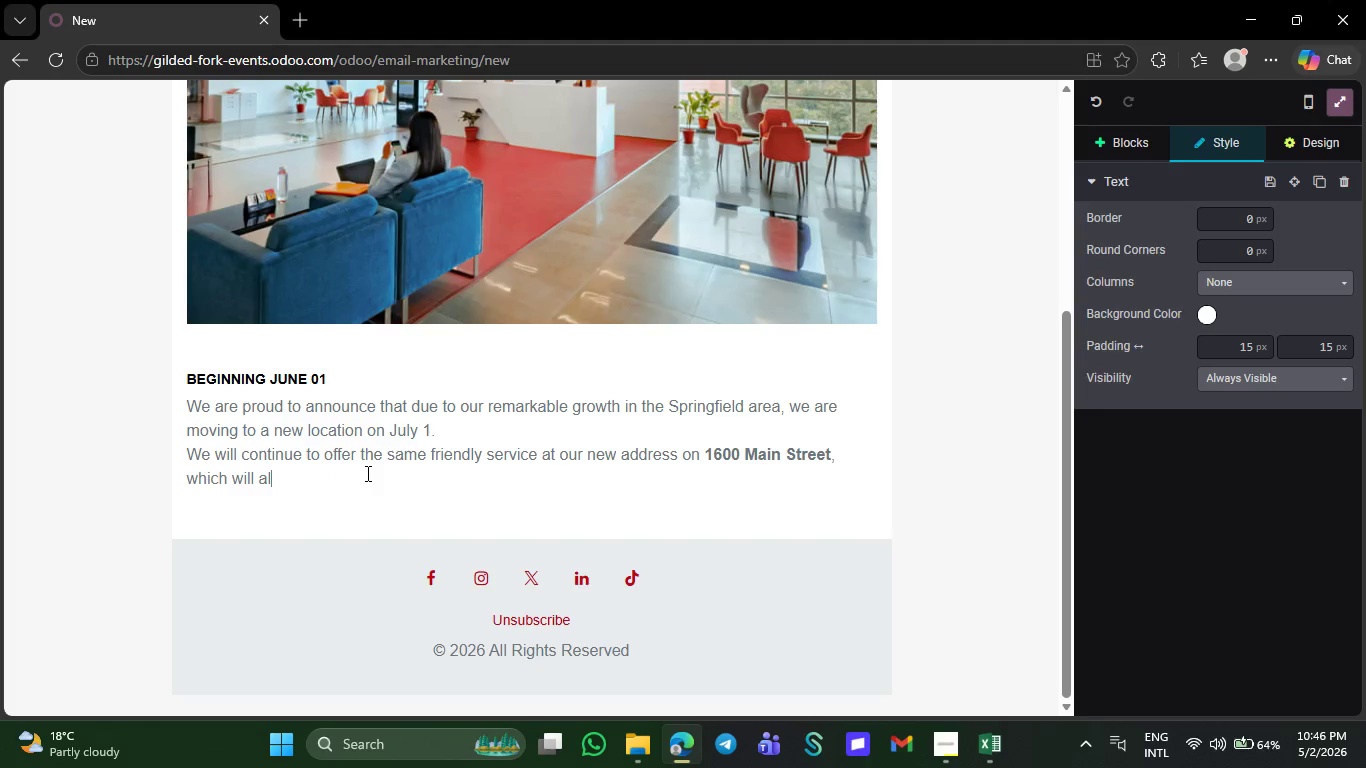 
key(Backspace)
 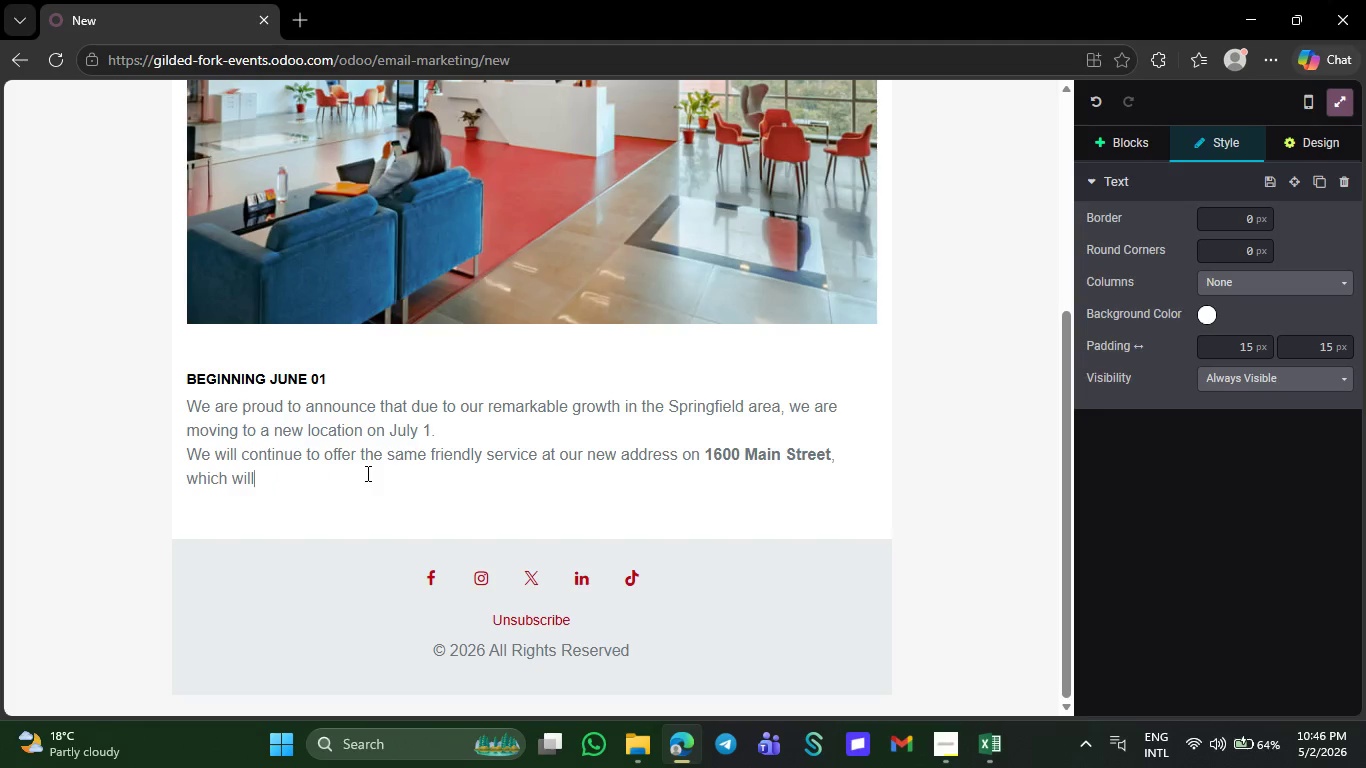 
key(Backspace)
 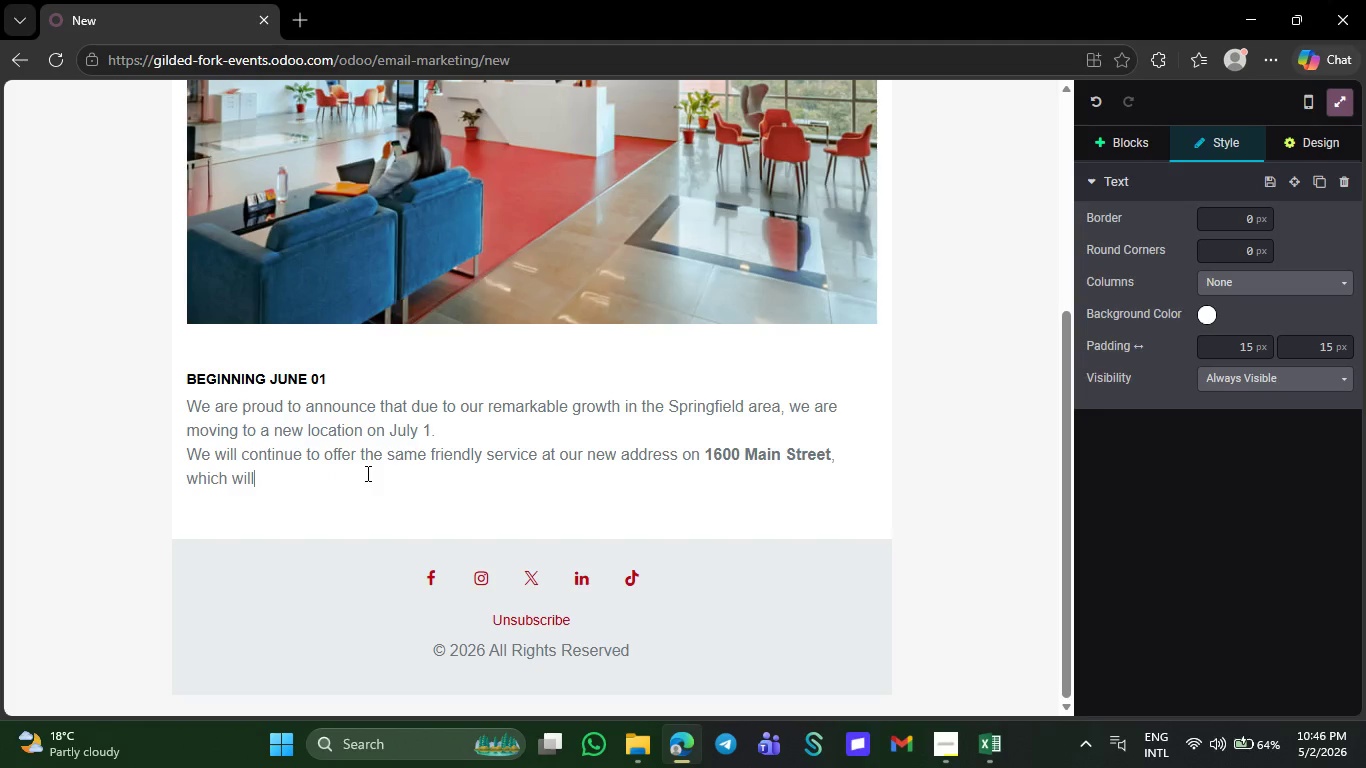 
key(Backspace)
 